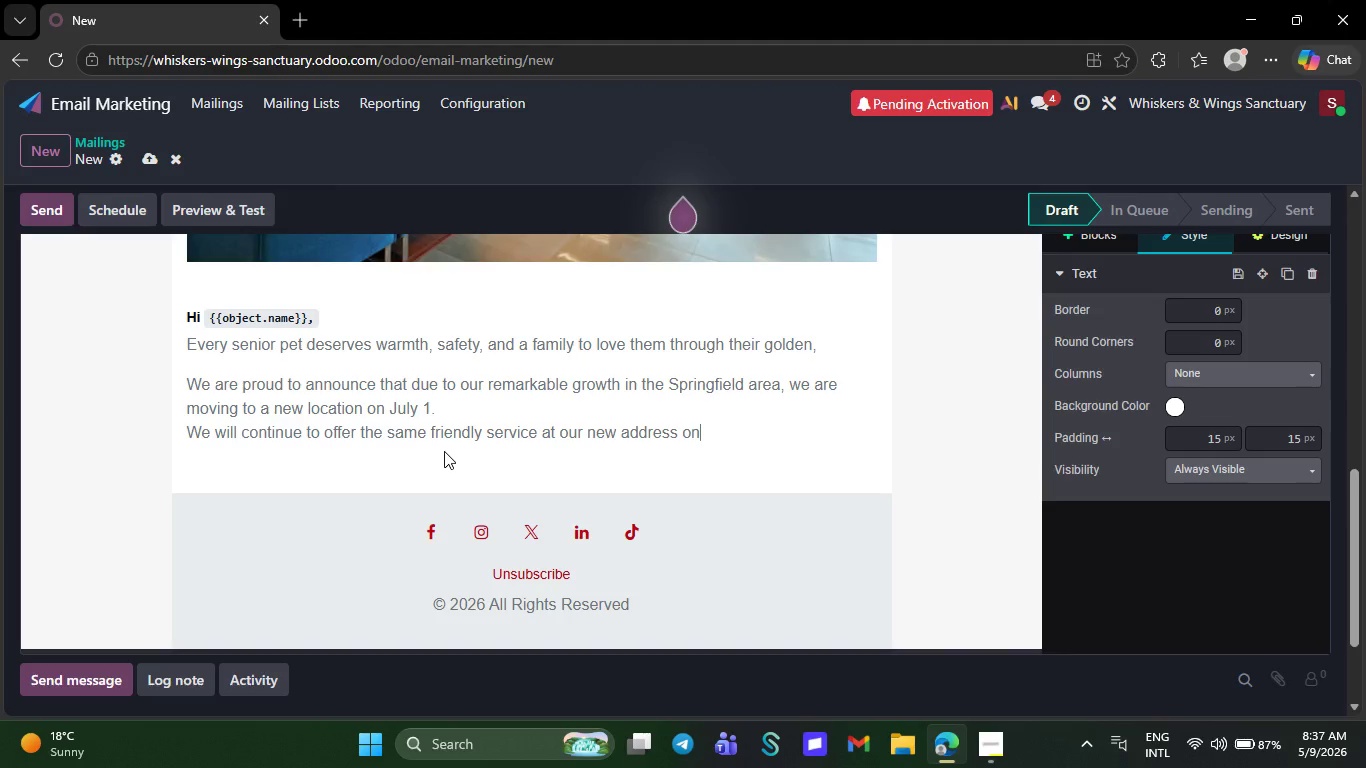 
key(Backspace)
 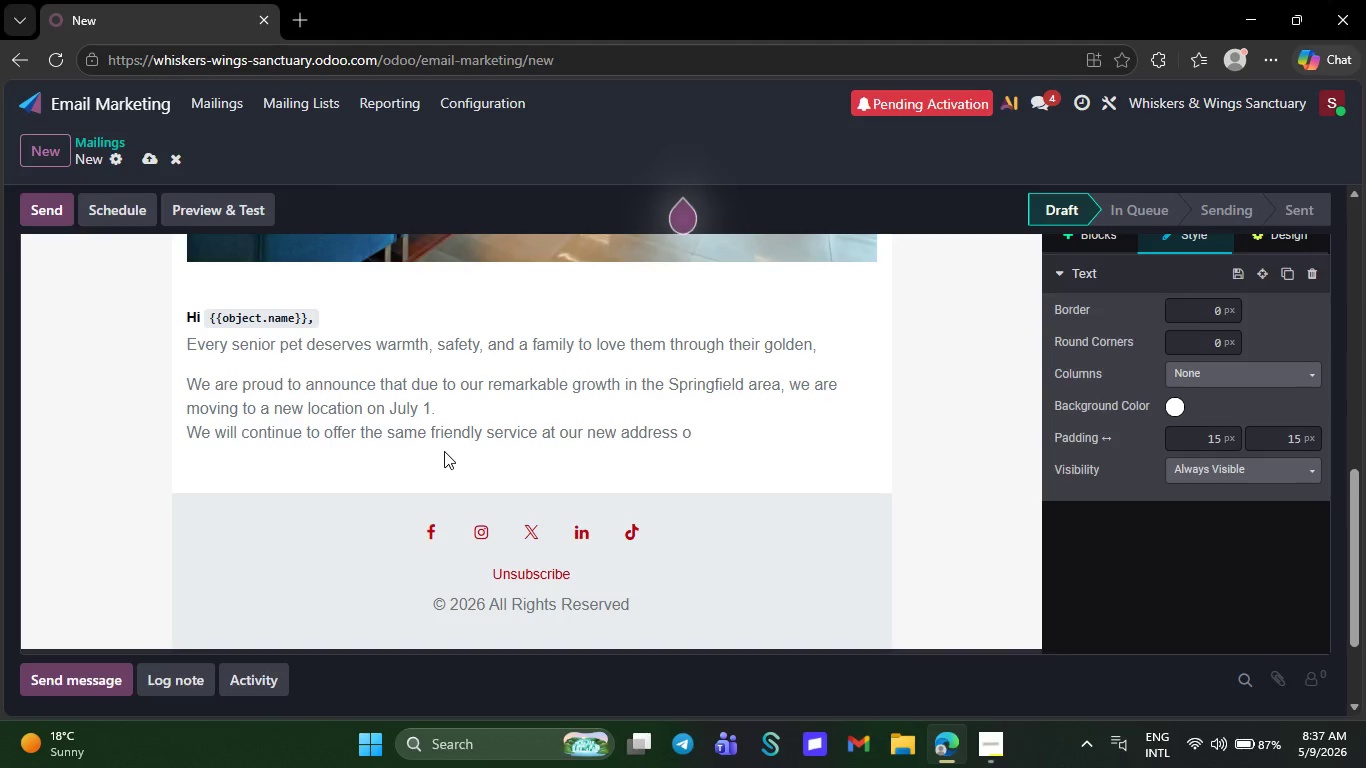 
key(Backspace)
 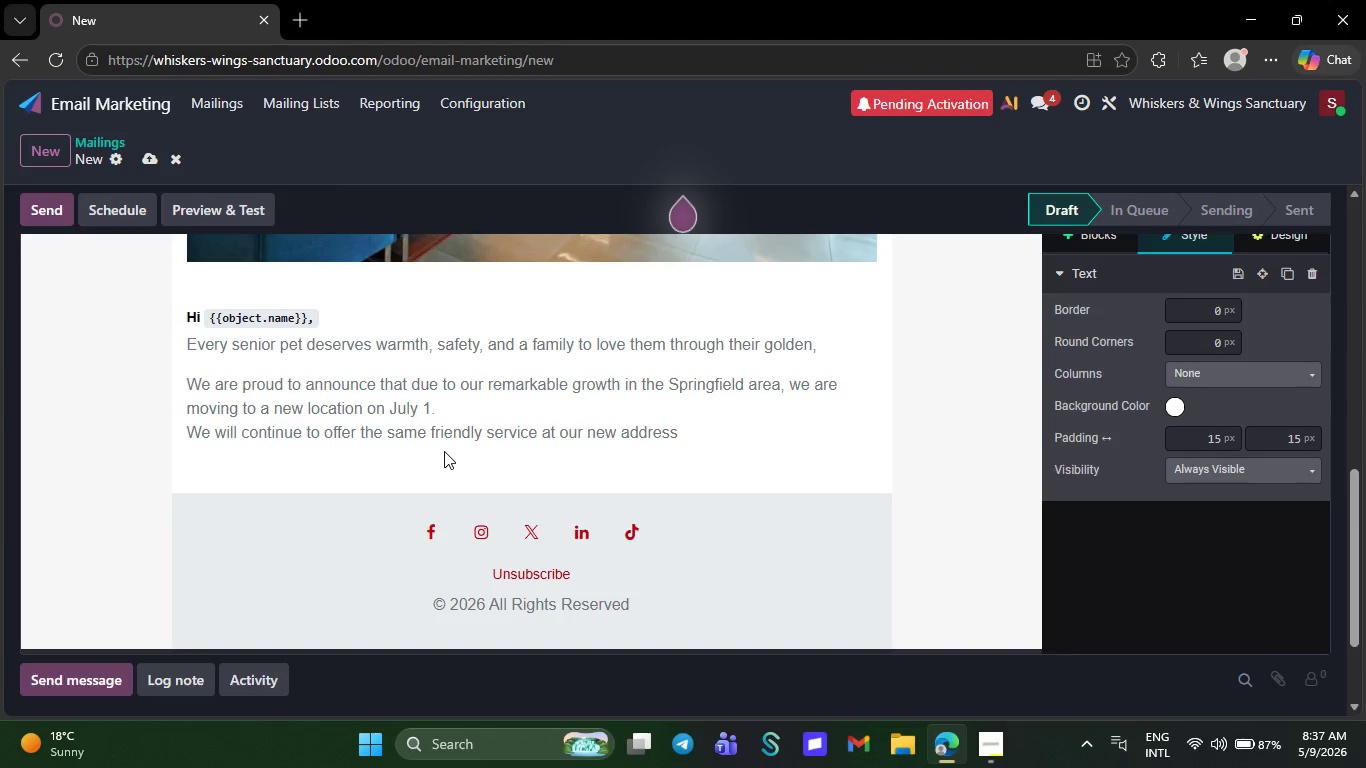 
key(Backspace)
 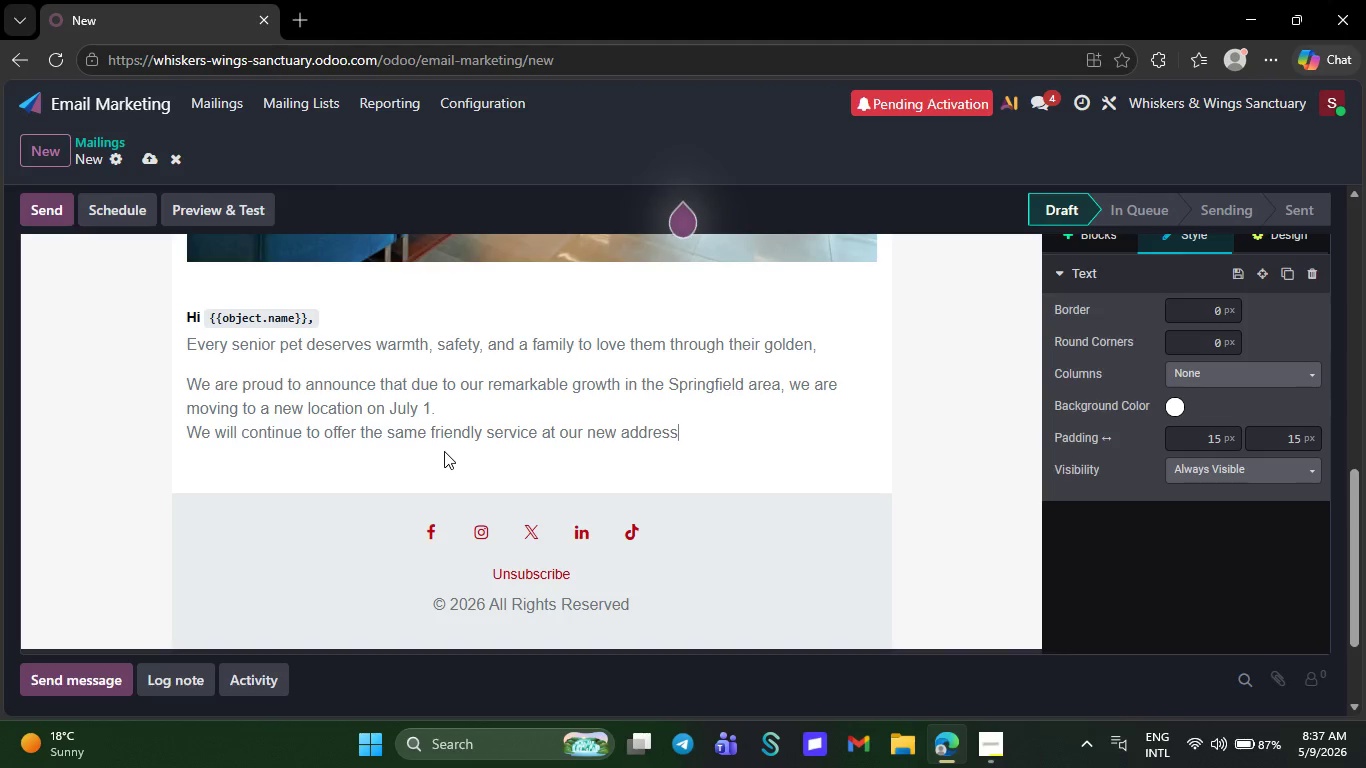 
key(Backspace)
 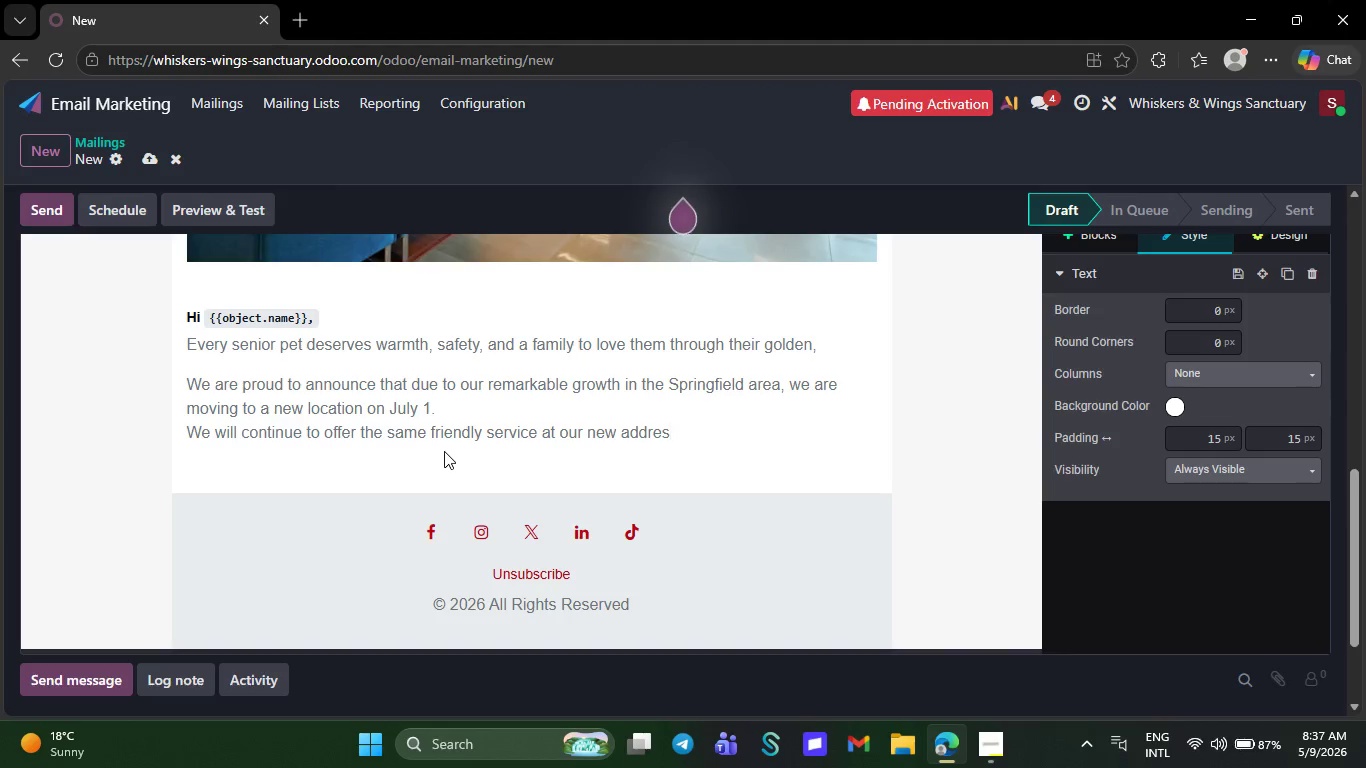 
key(Backspace)
 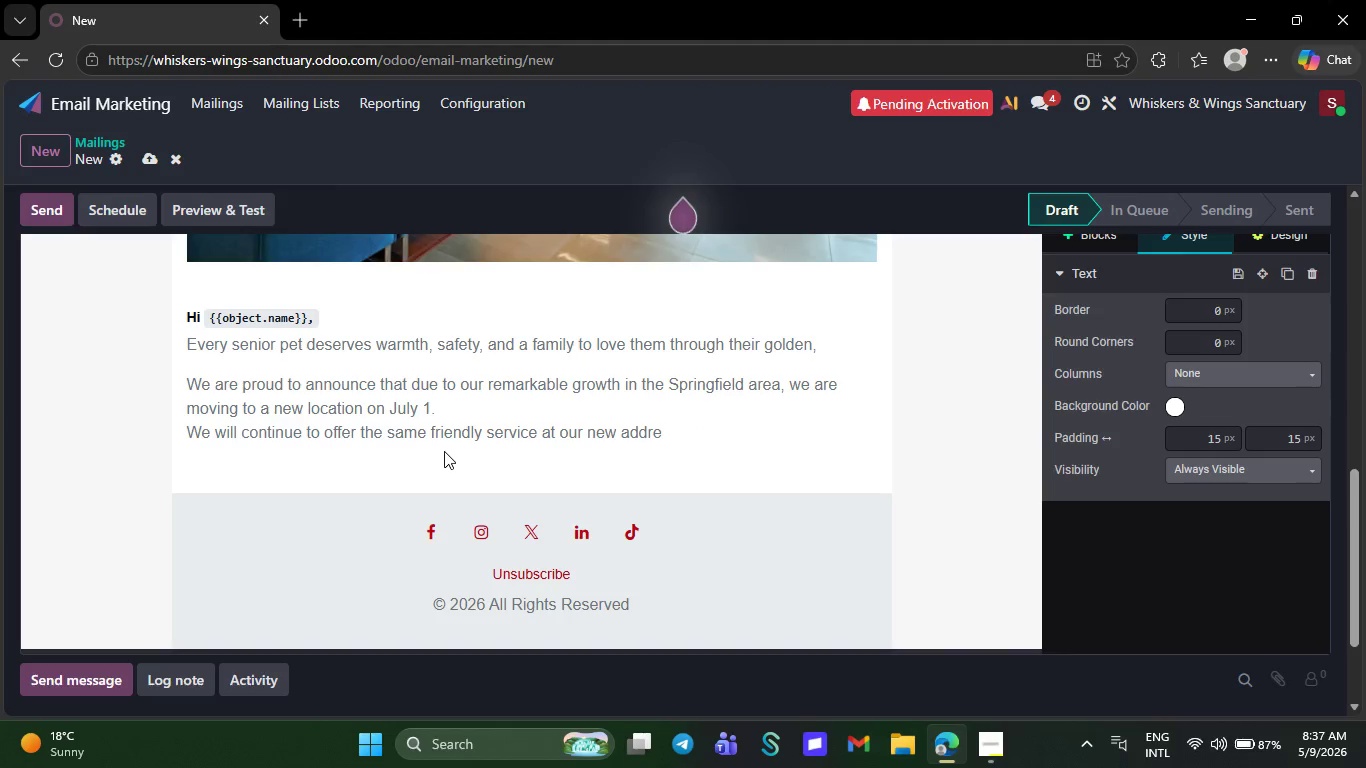 
key(Backspace)
 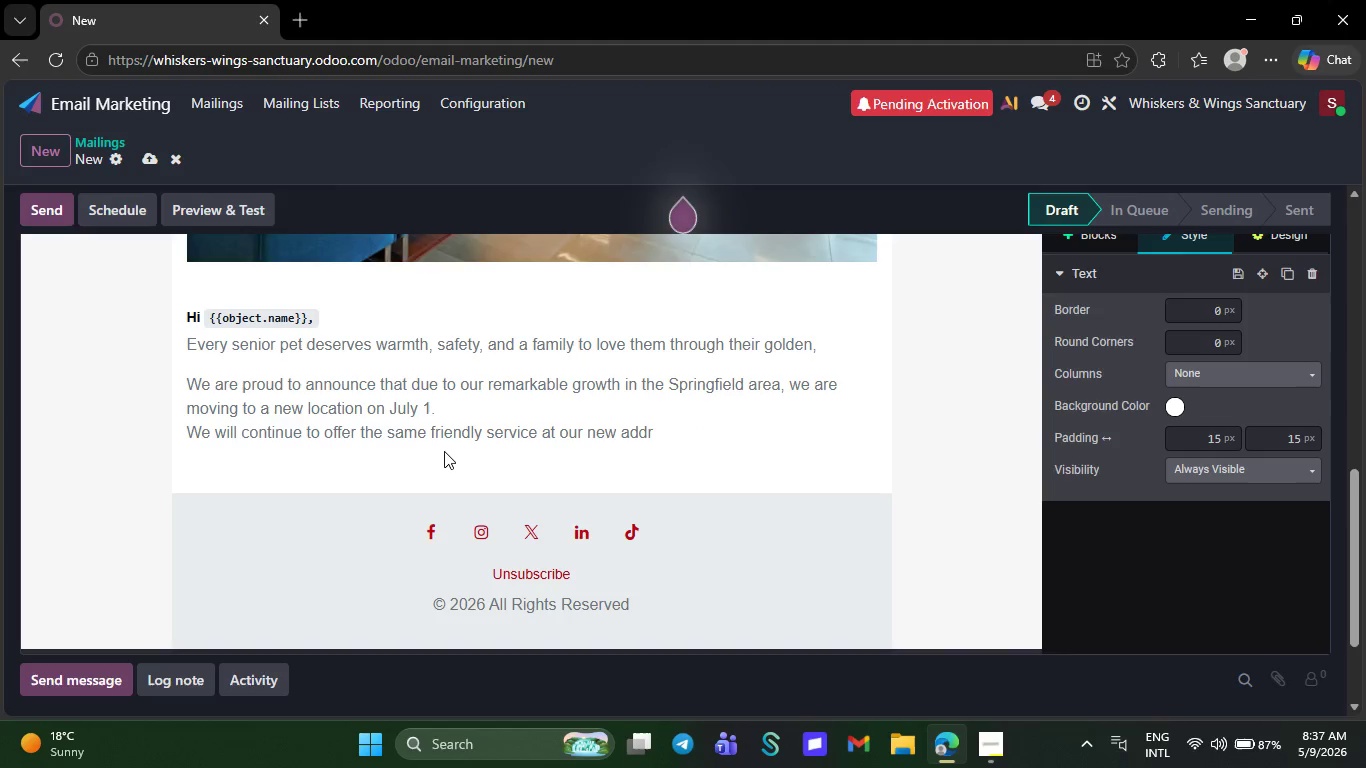 
key(Backspace)
 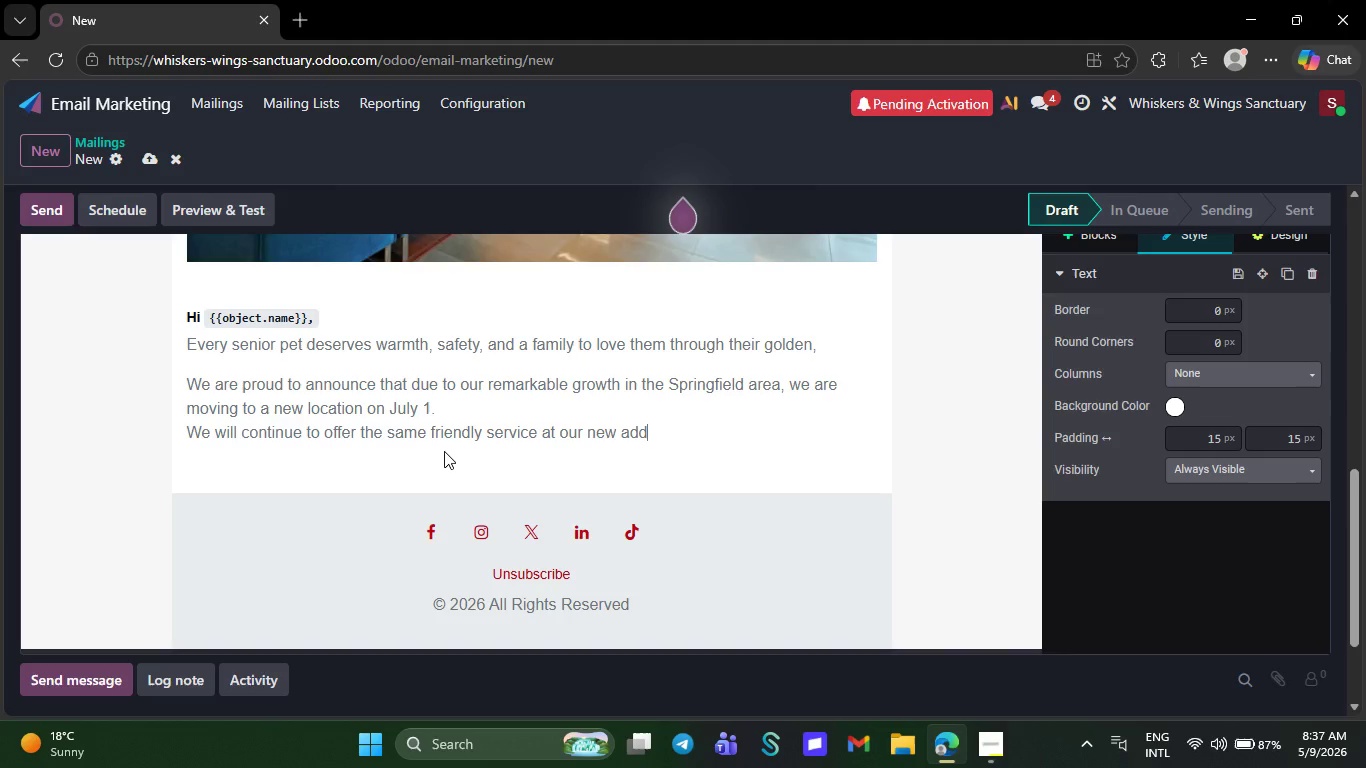 
key(Backspace)
 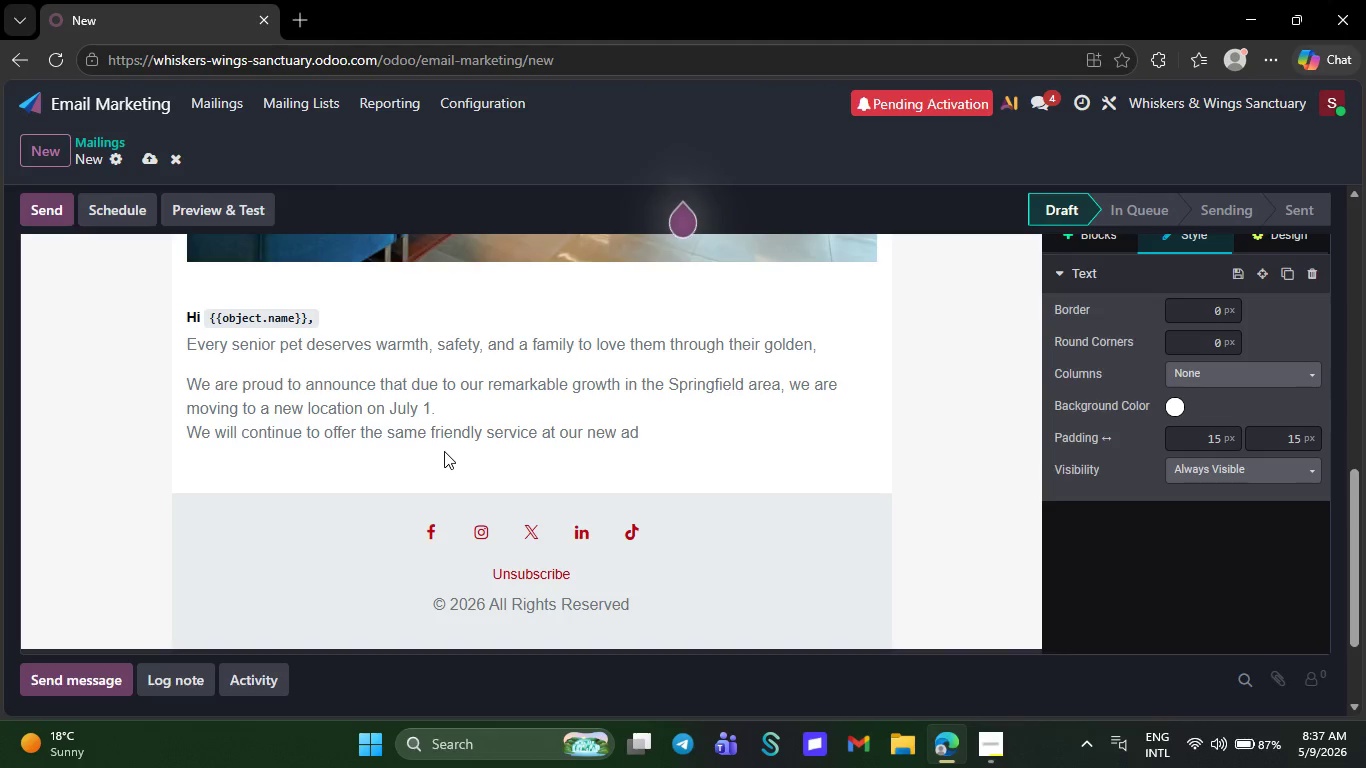 
key(Backspace)
 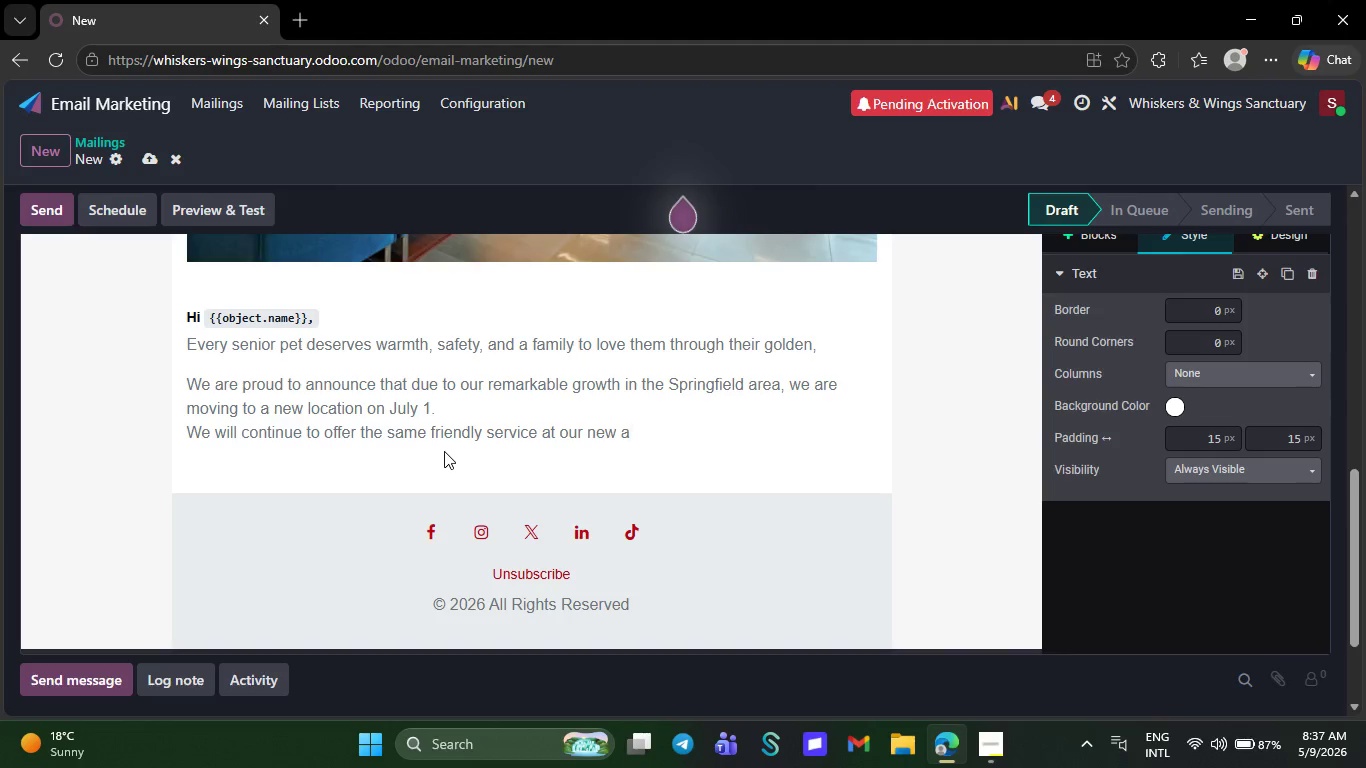 
key(Backspace)
 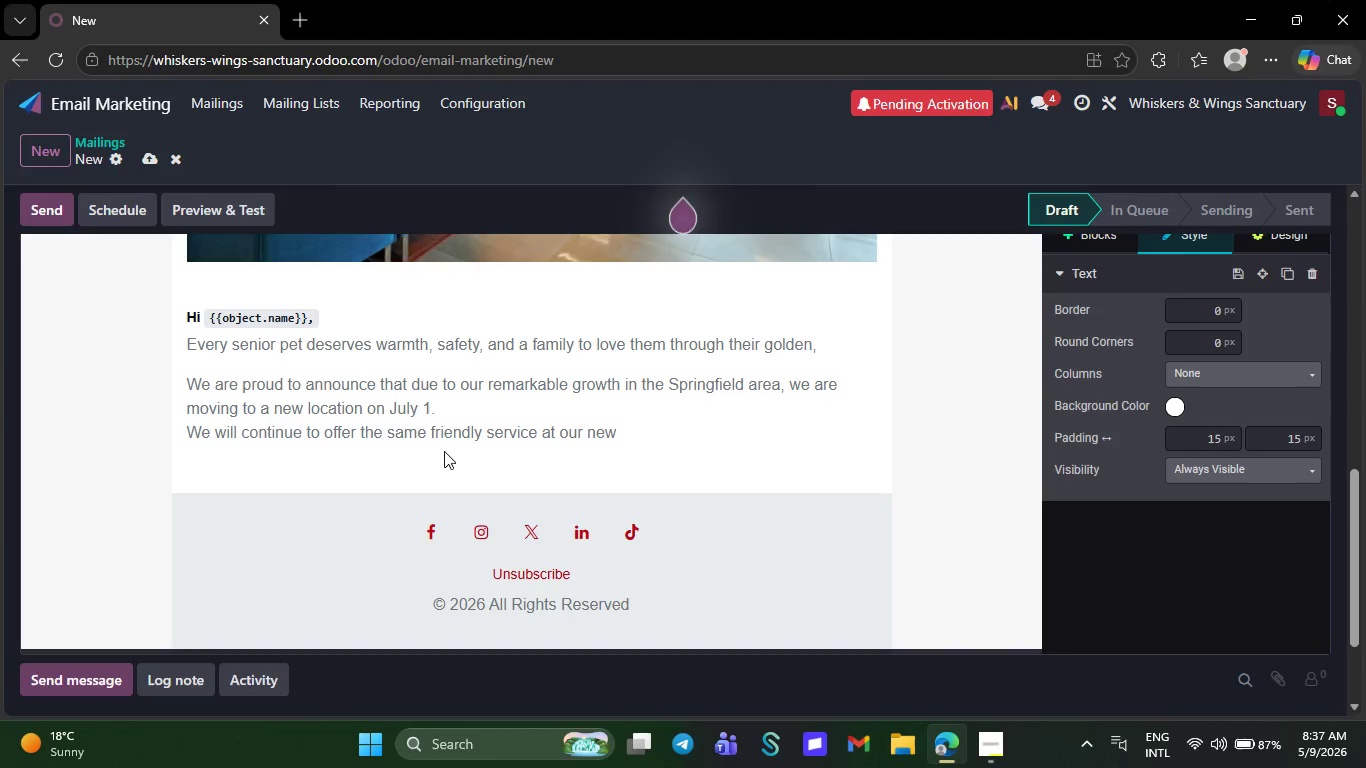 
key(Backspace)
 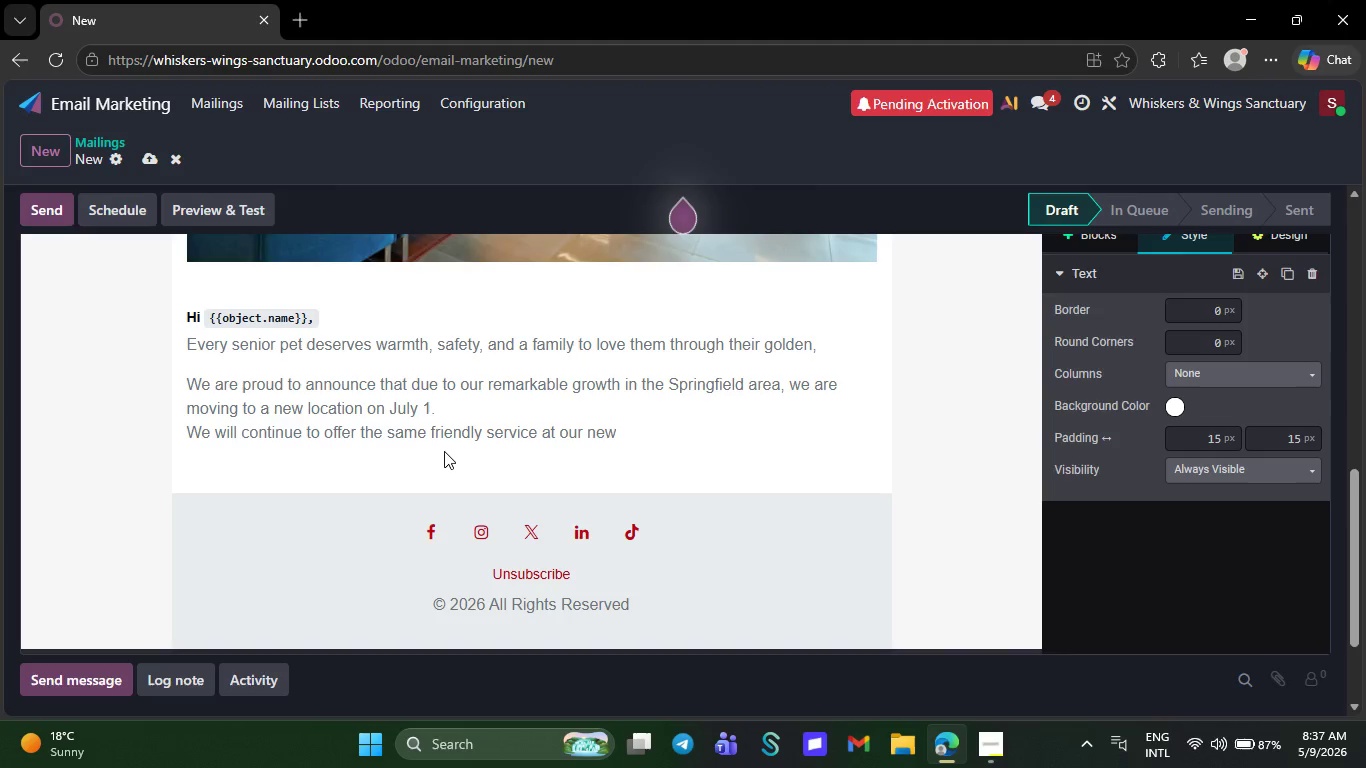 
key(Backspace)
 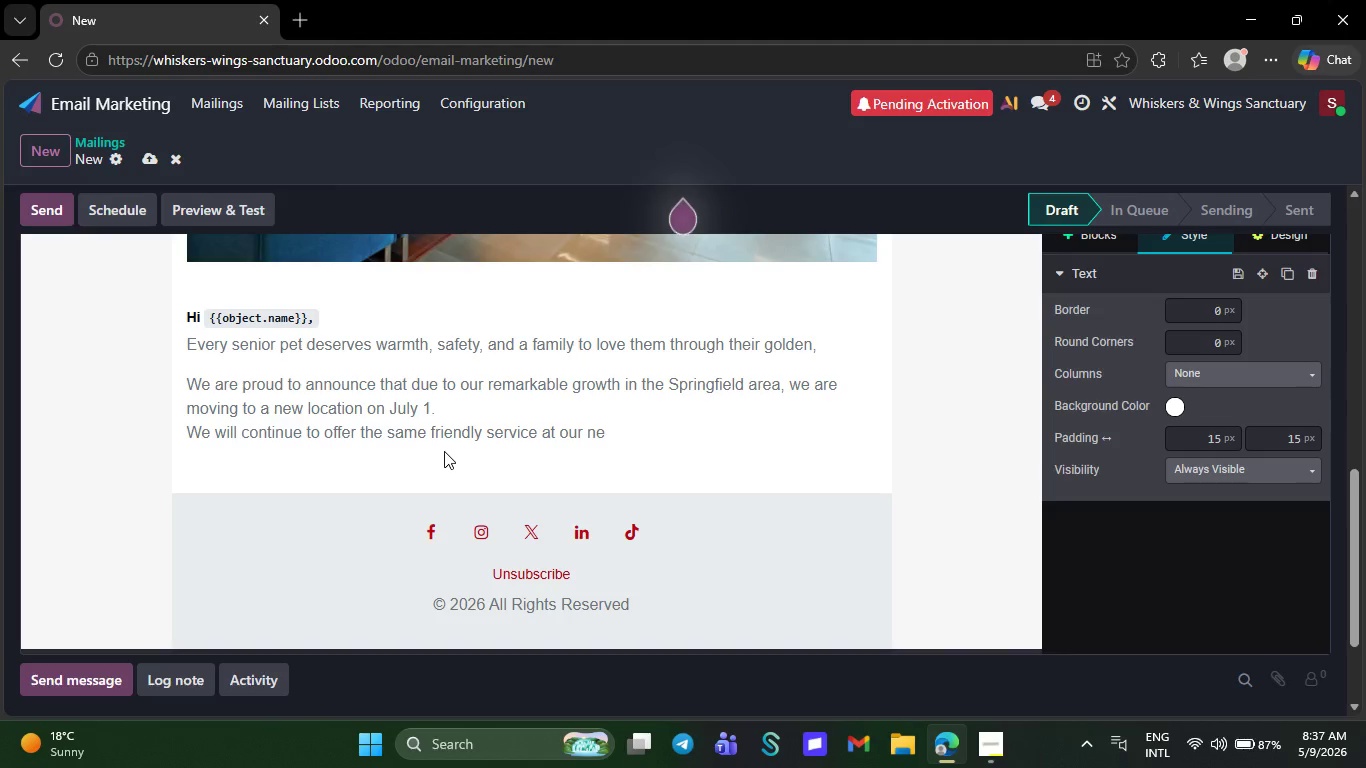 
key(Backspace)
 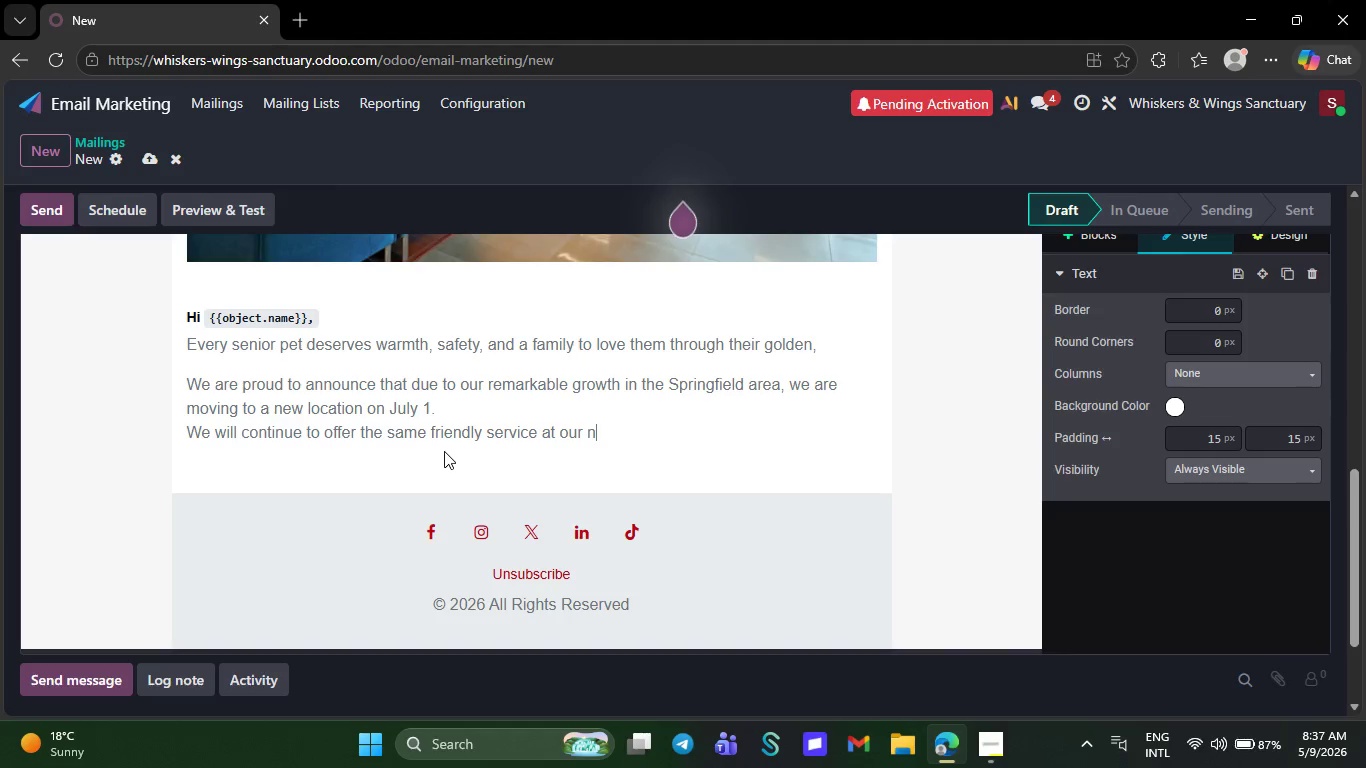 
key(Backspace)
 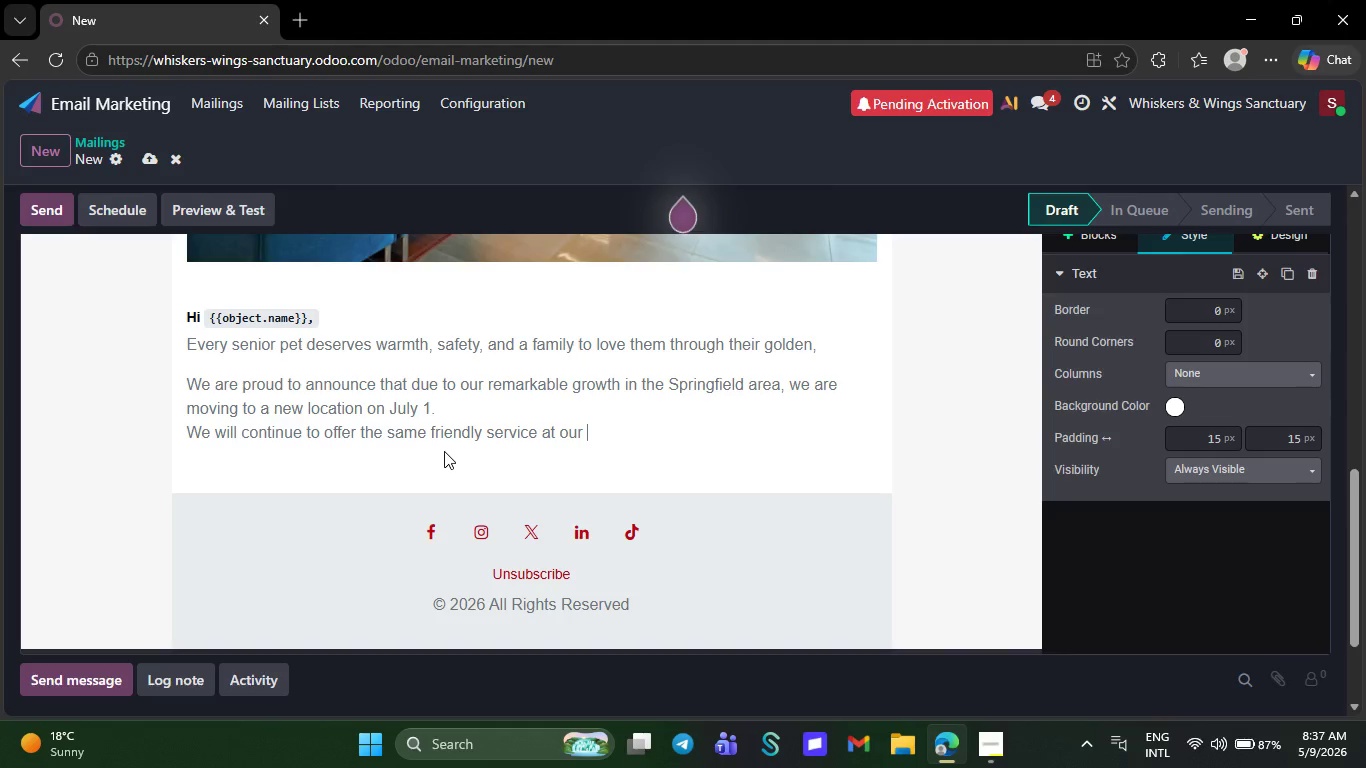 
key(Backspace)
 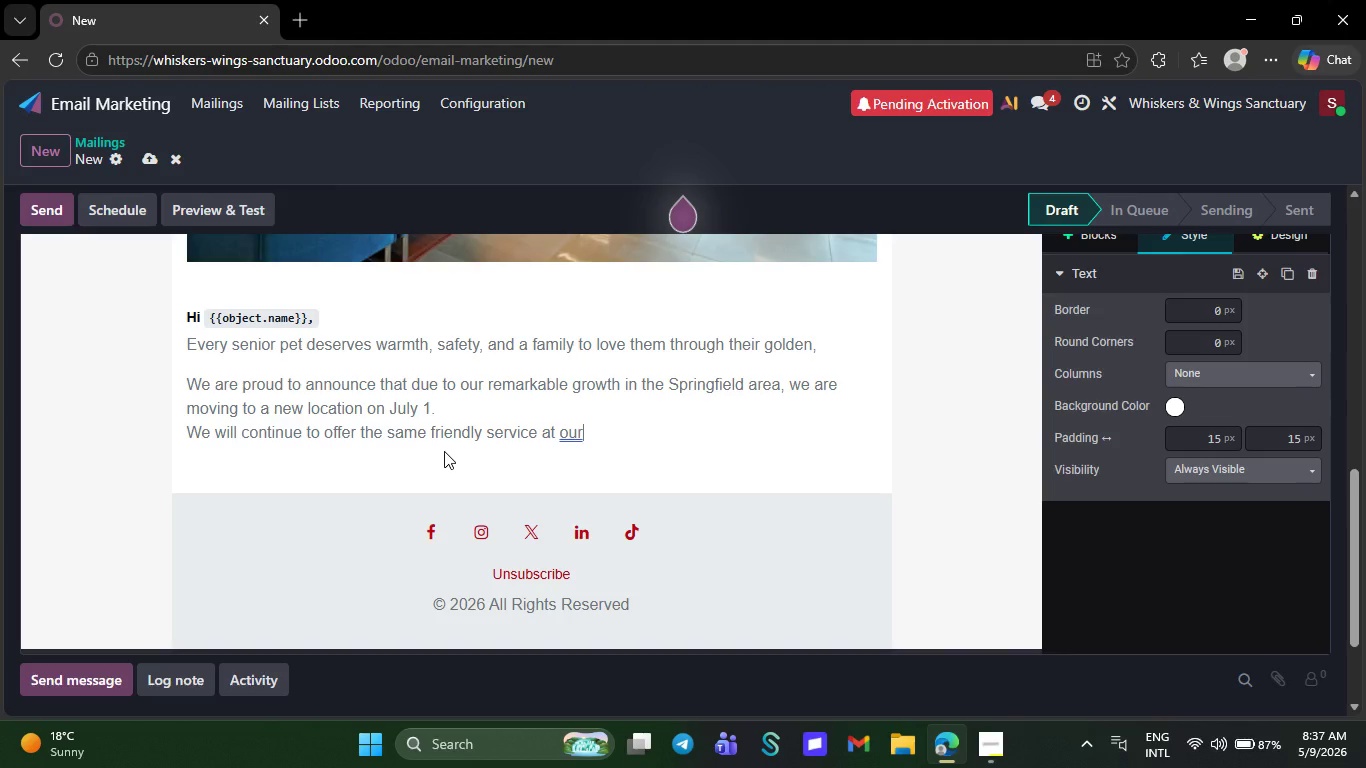 
key(Backspace)
 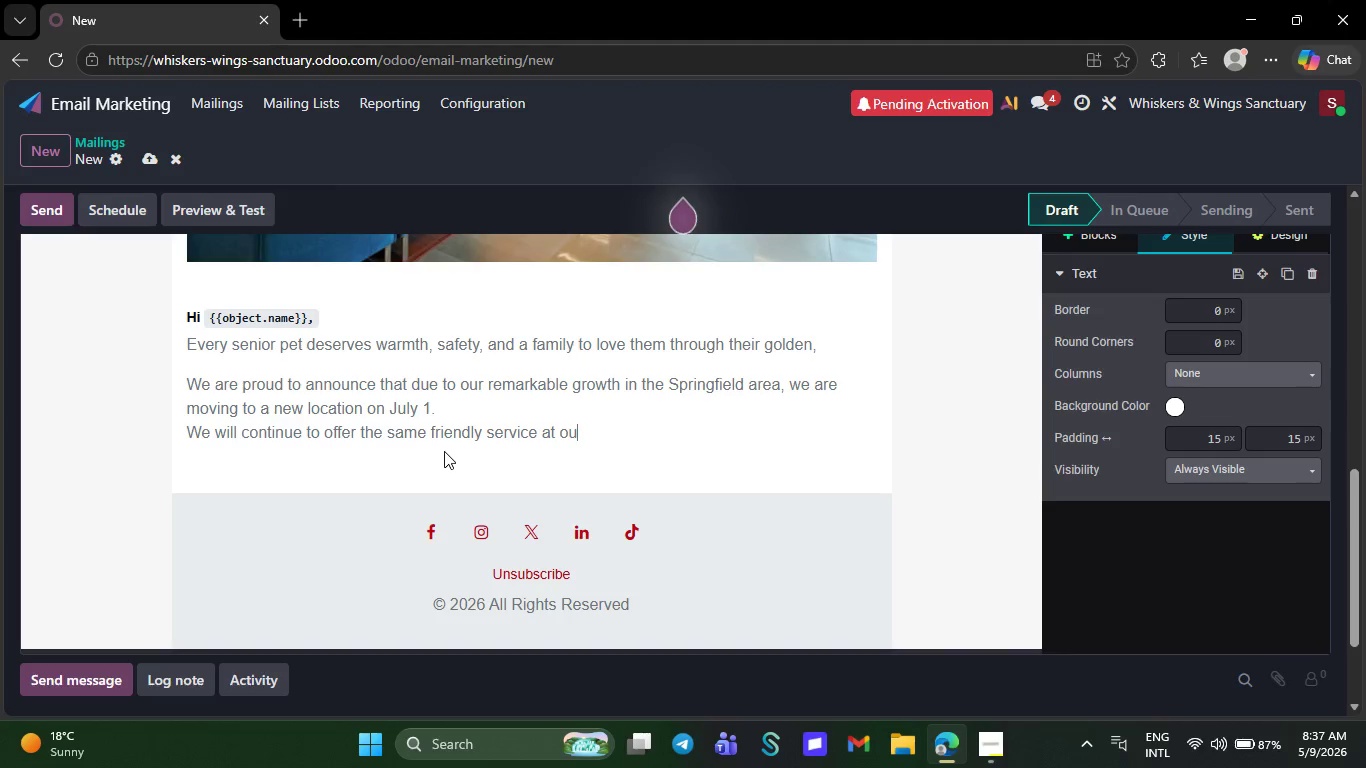 
key(Backspace)
 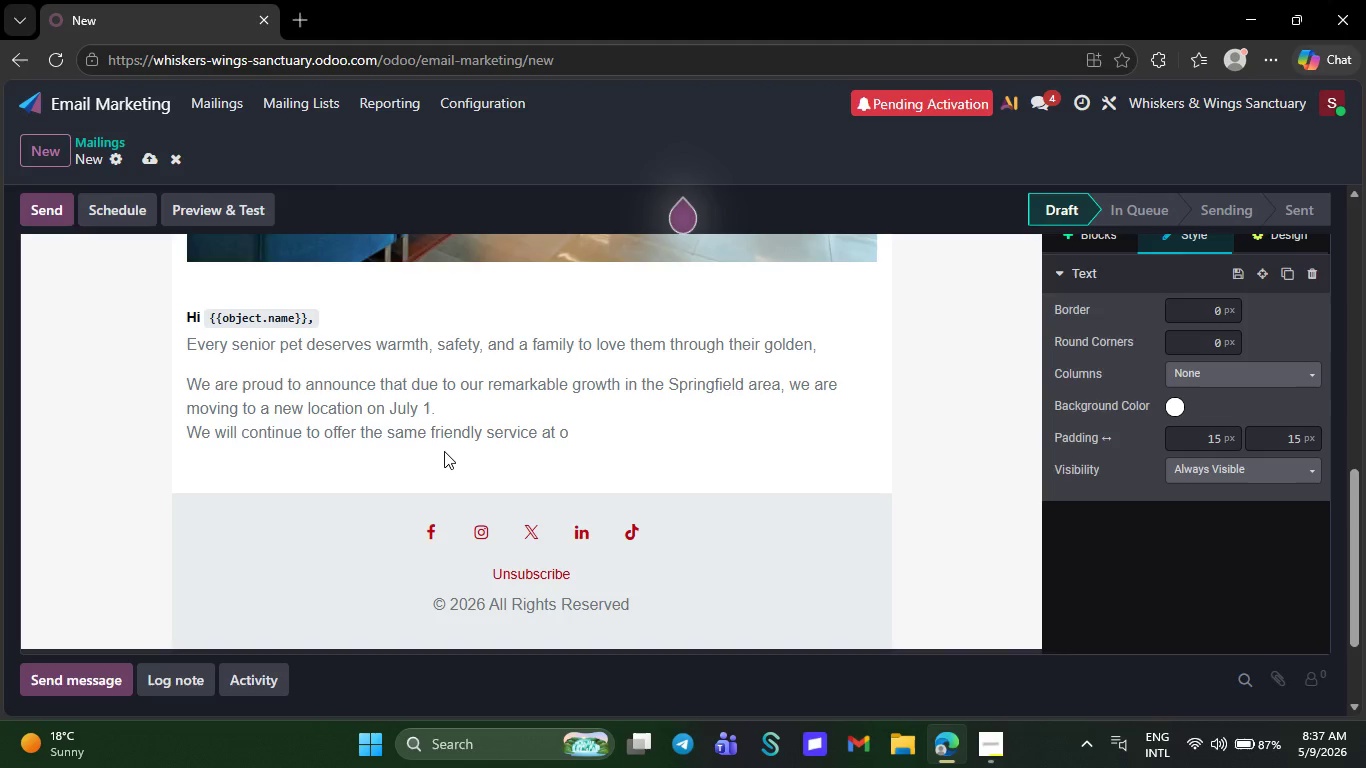 
key(Backspace)
 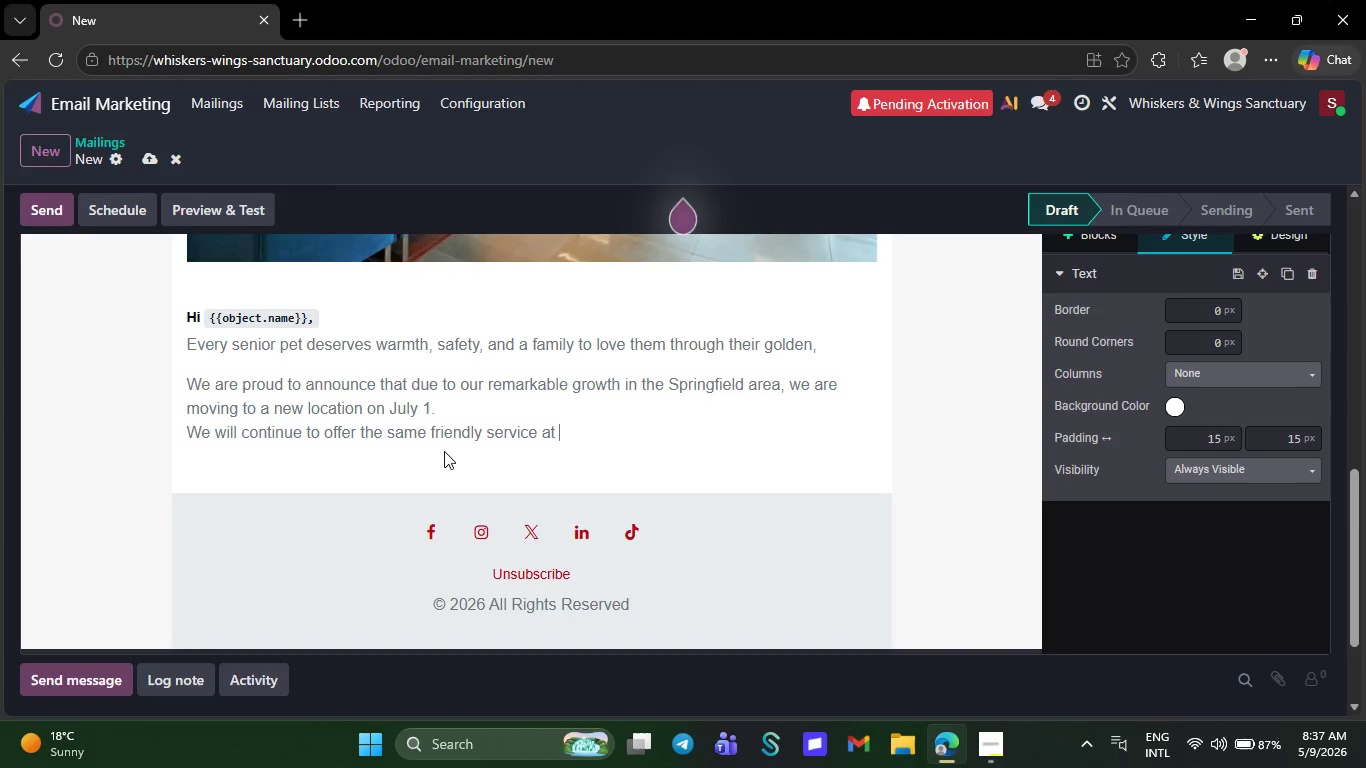 
key(Backspace)
 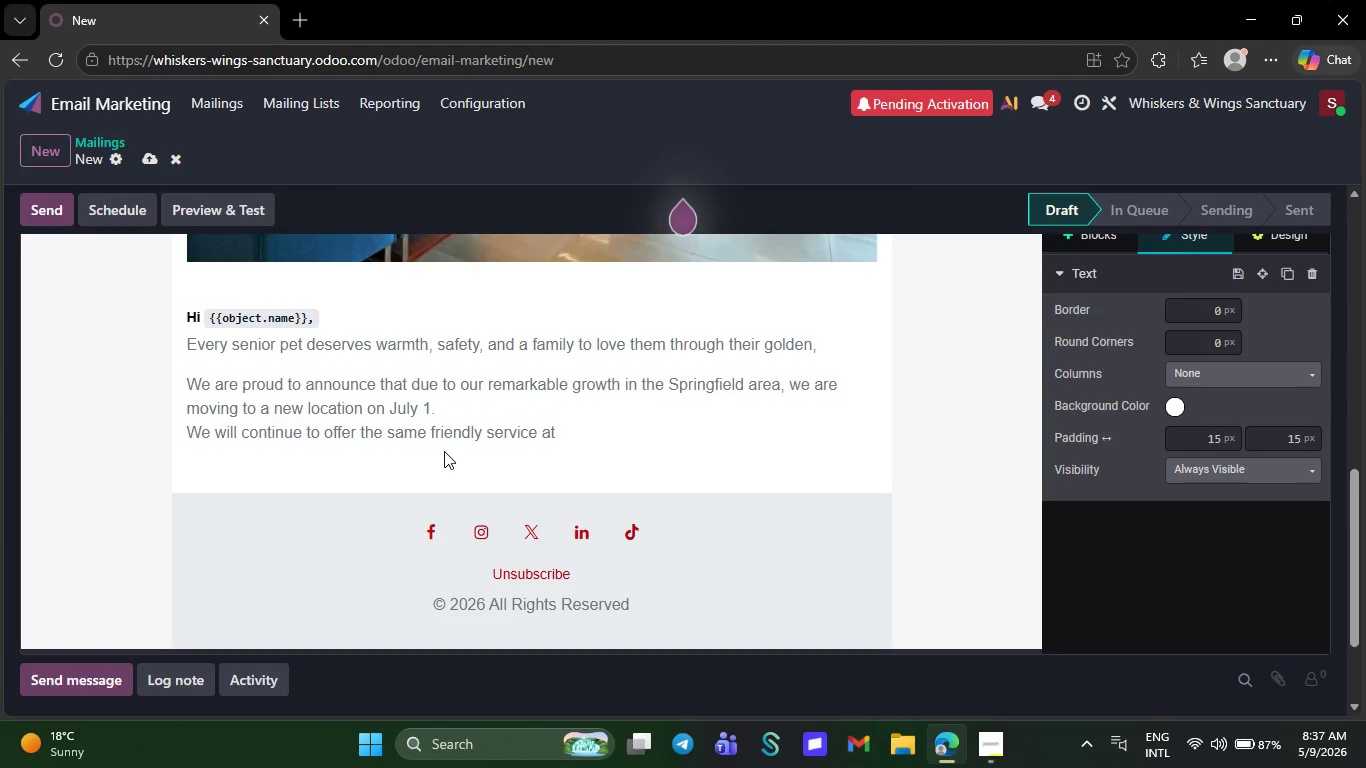 
key(Backspace)
 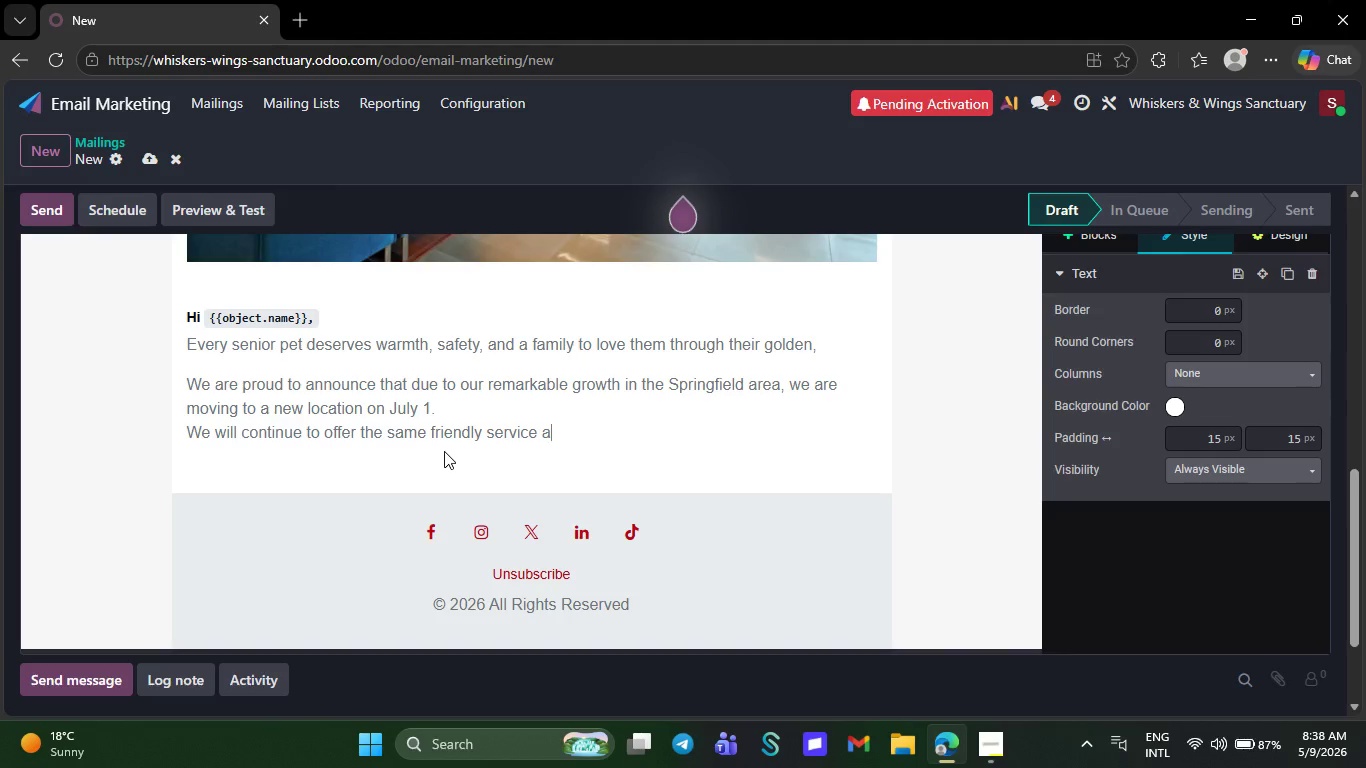 
key(Backspace)
 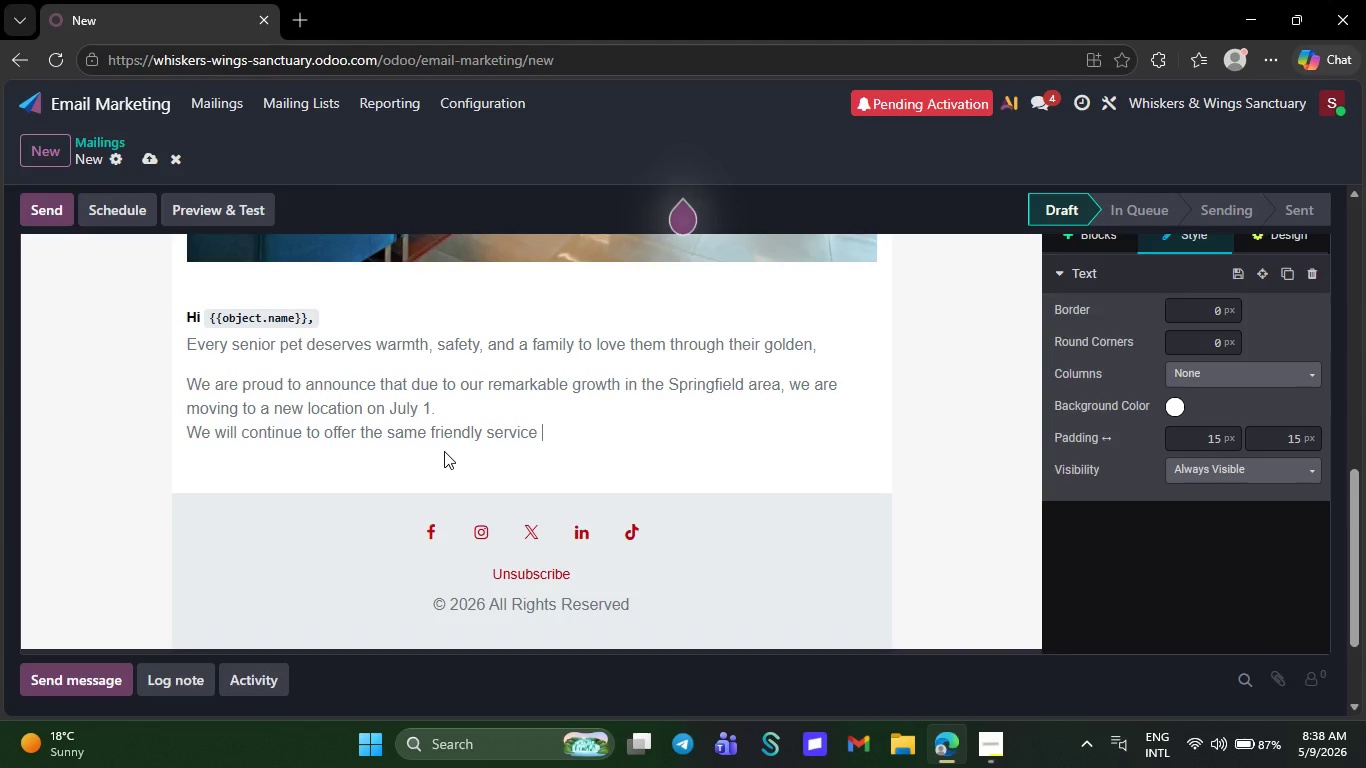 
key(Backspace)
 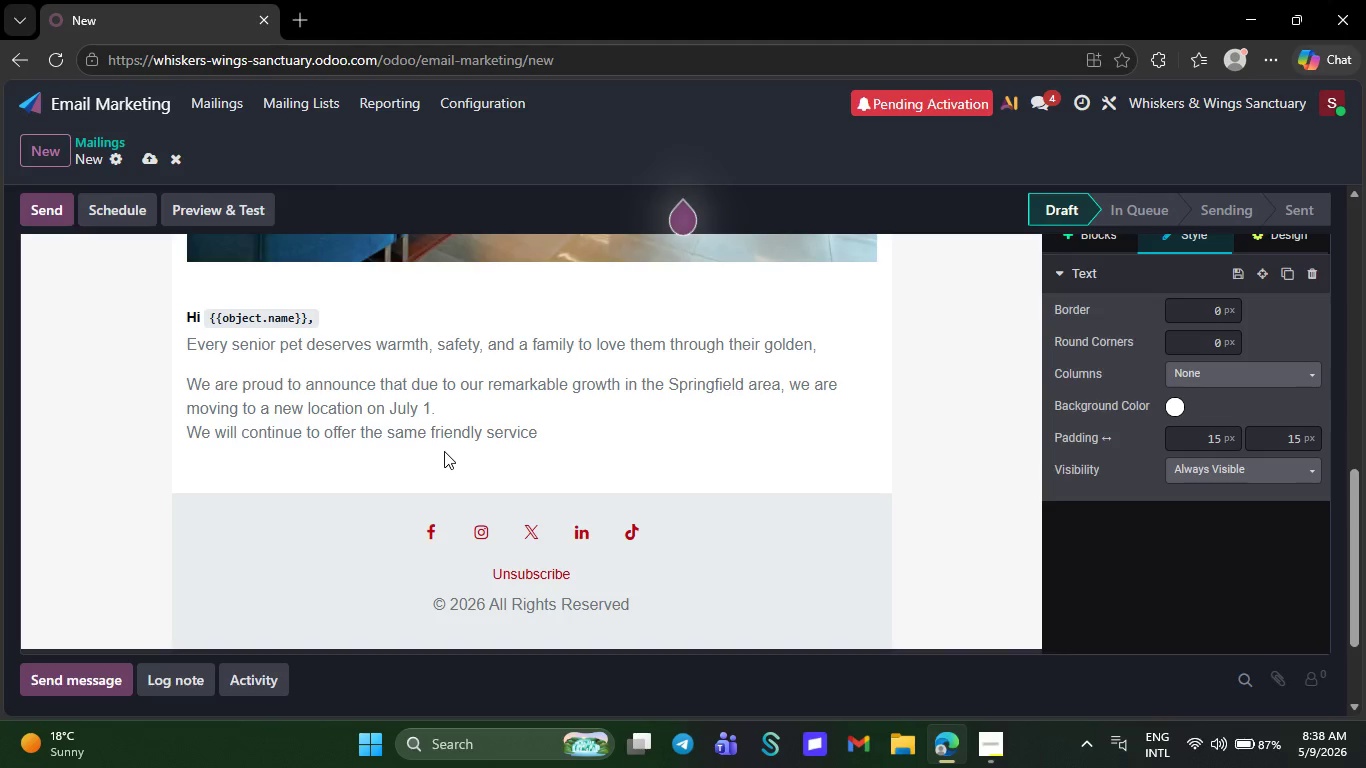 
key(Backspace)
 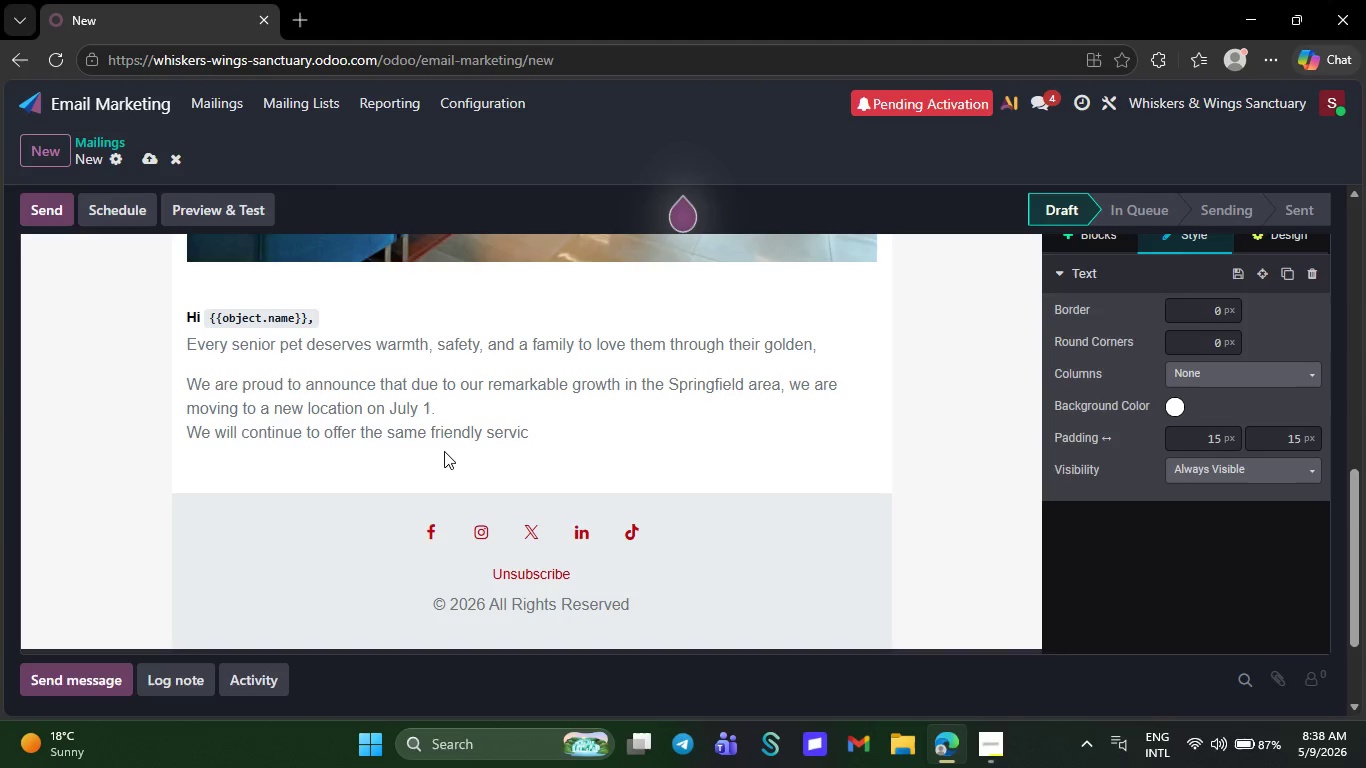 
key(Backspace)
 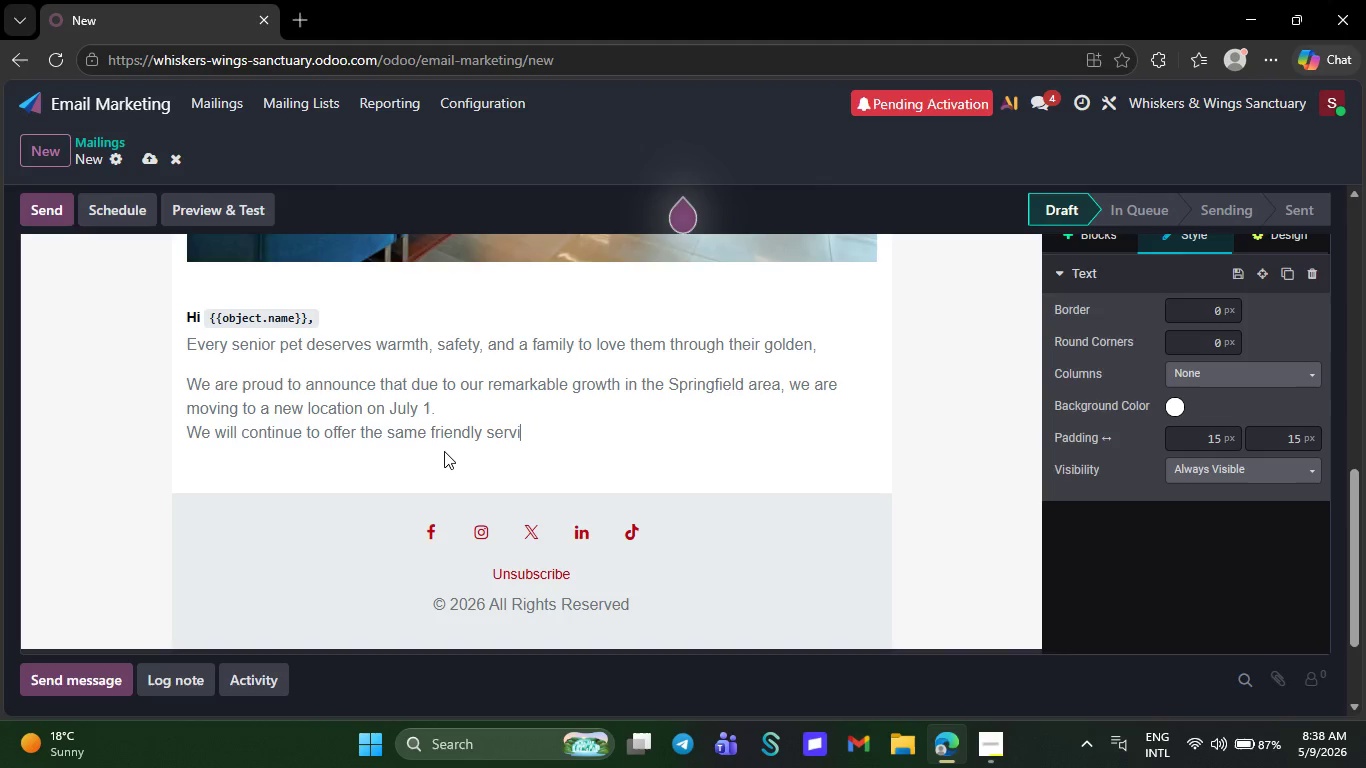 
key(Backspace)
 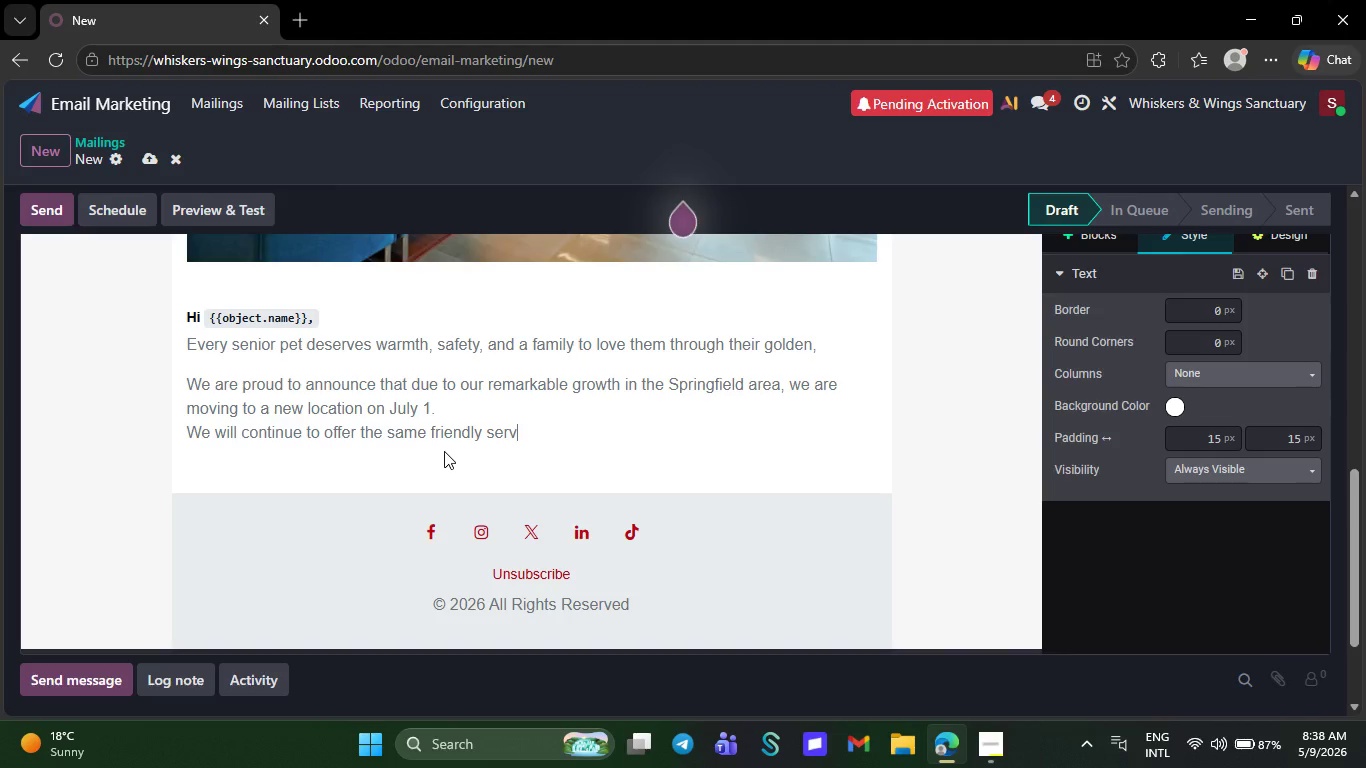 
key(Backspace)
 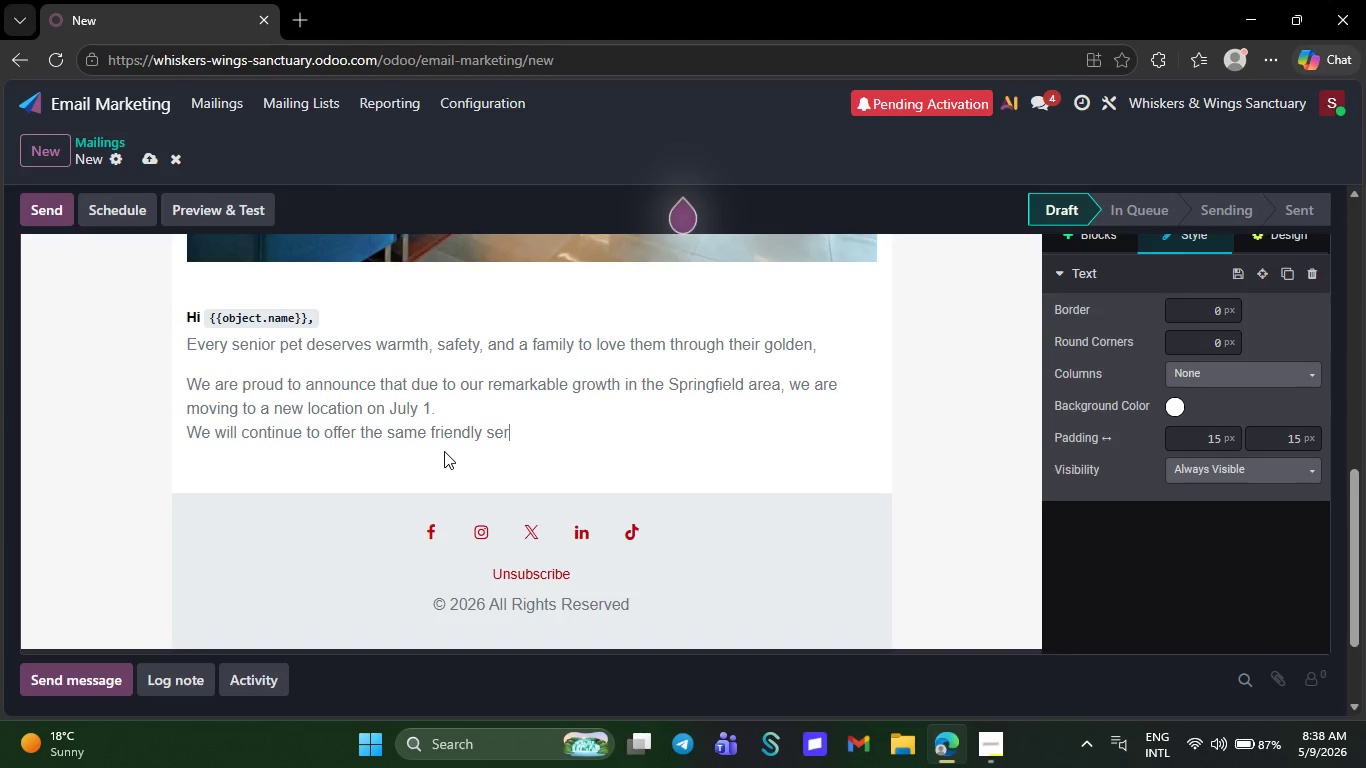 
key(Backspace)
 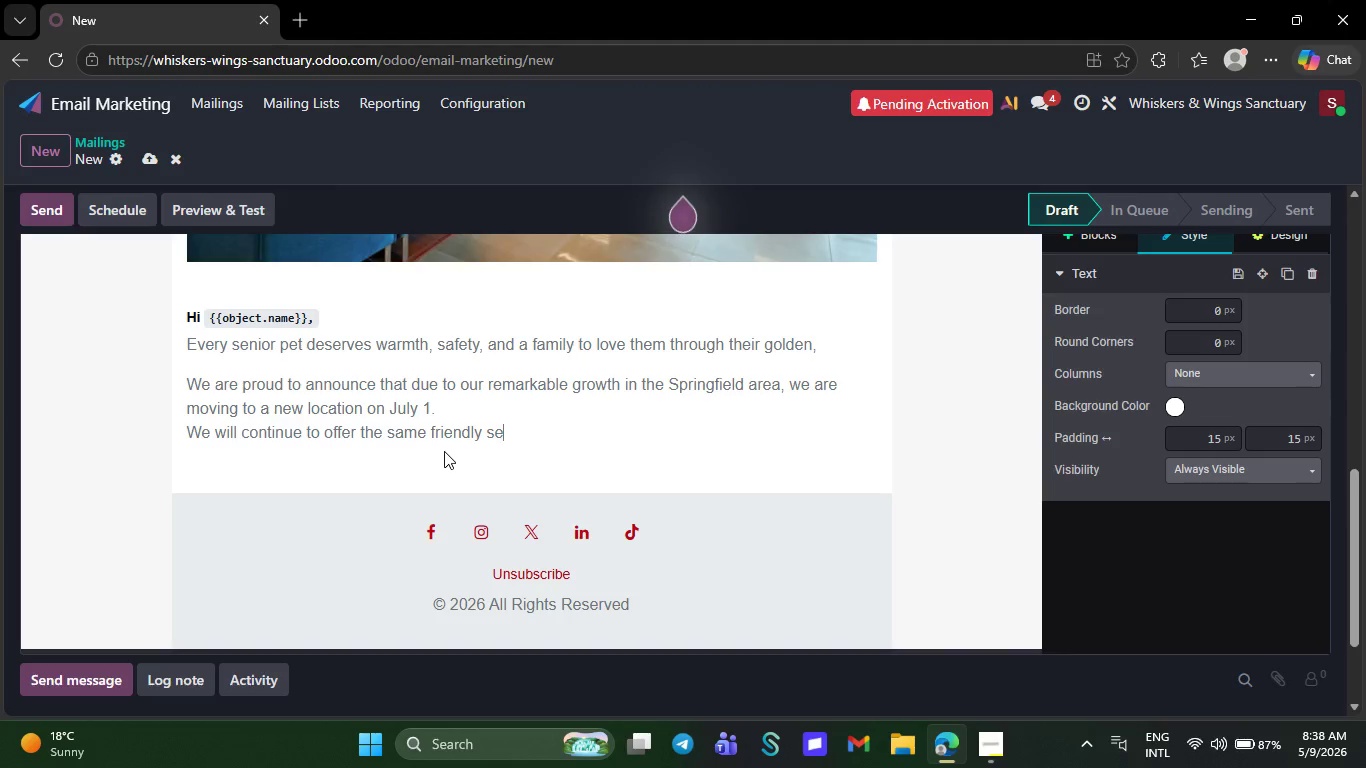 
key(Backspace)
 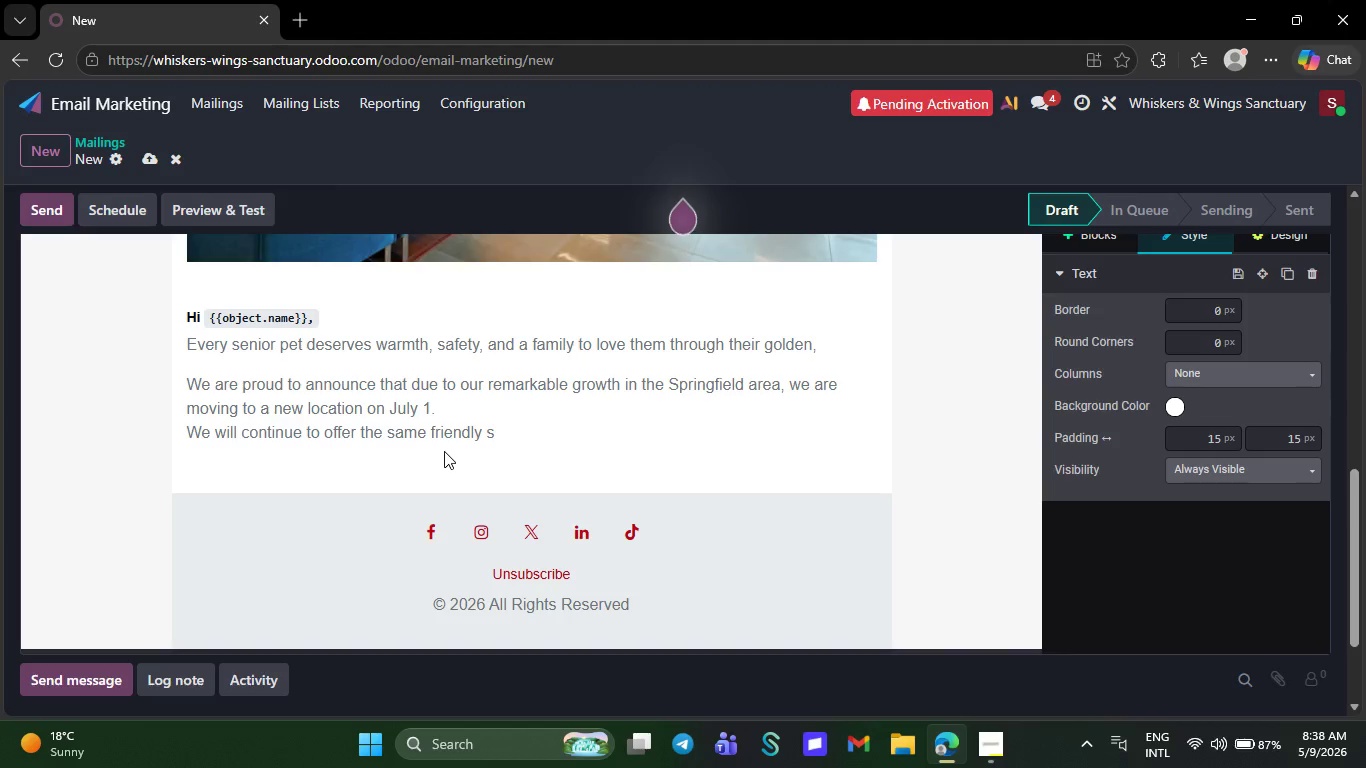 
key(Backspace)
 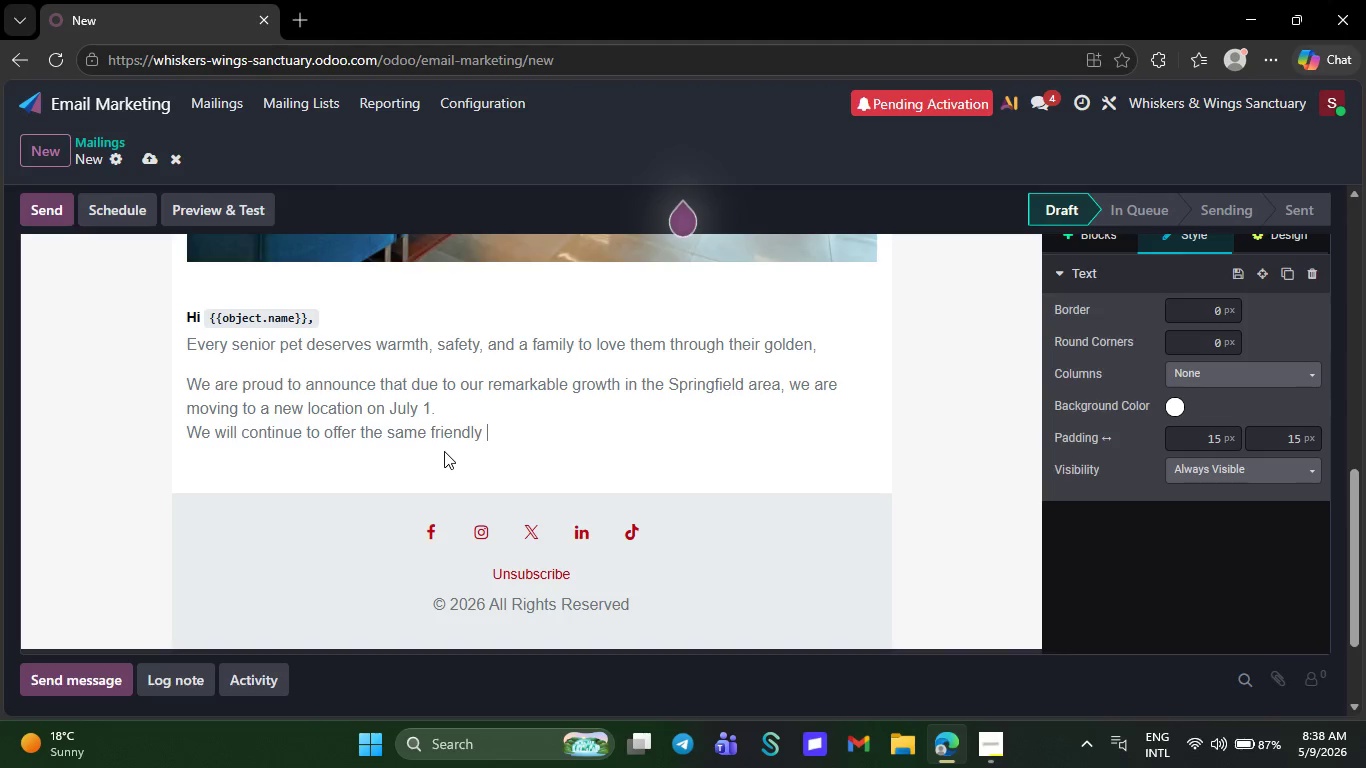 
key(Backspace)
 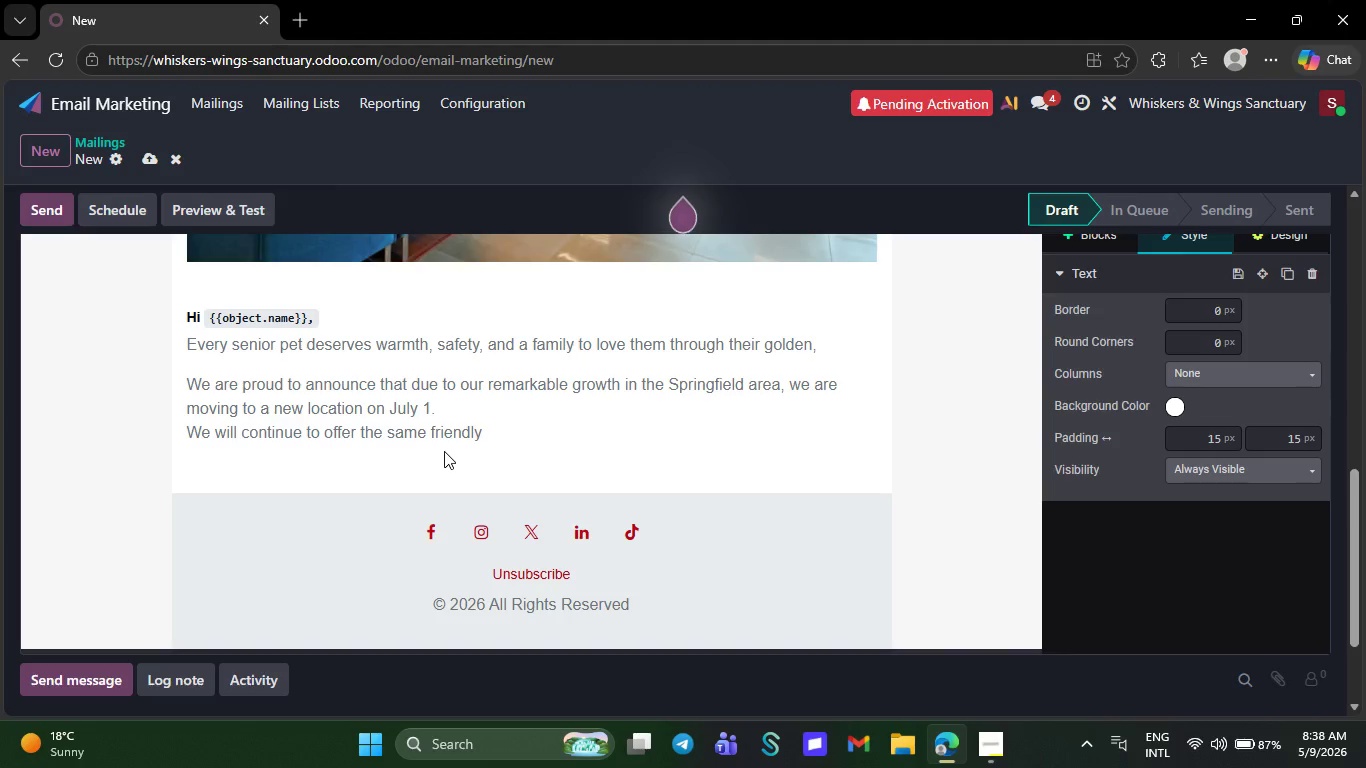 
key(Backspace)
 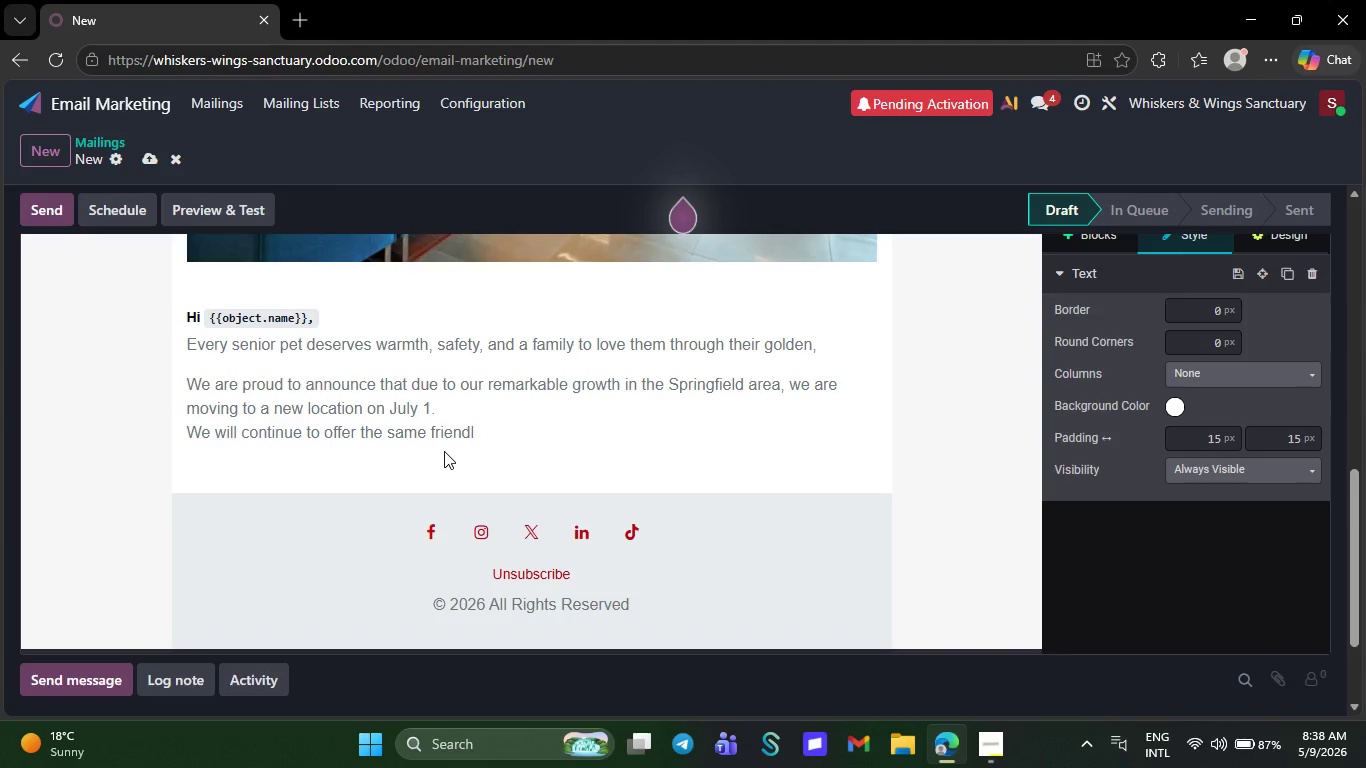 
key(Backspace)
 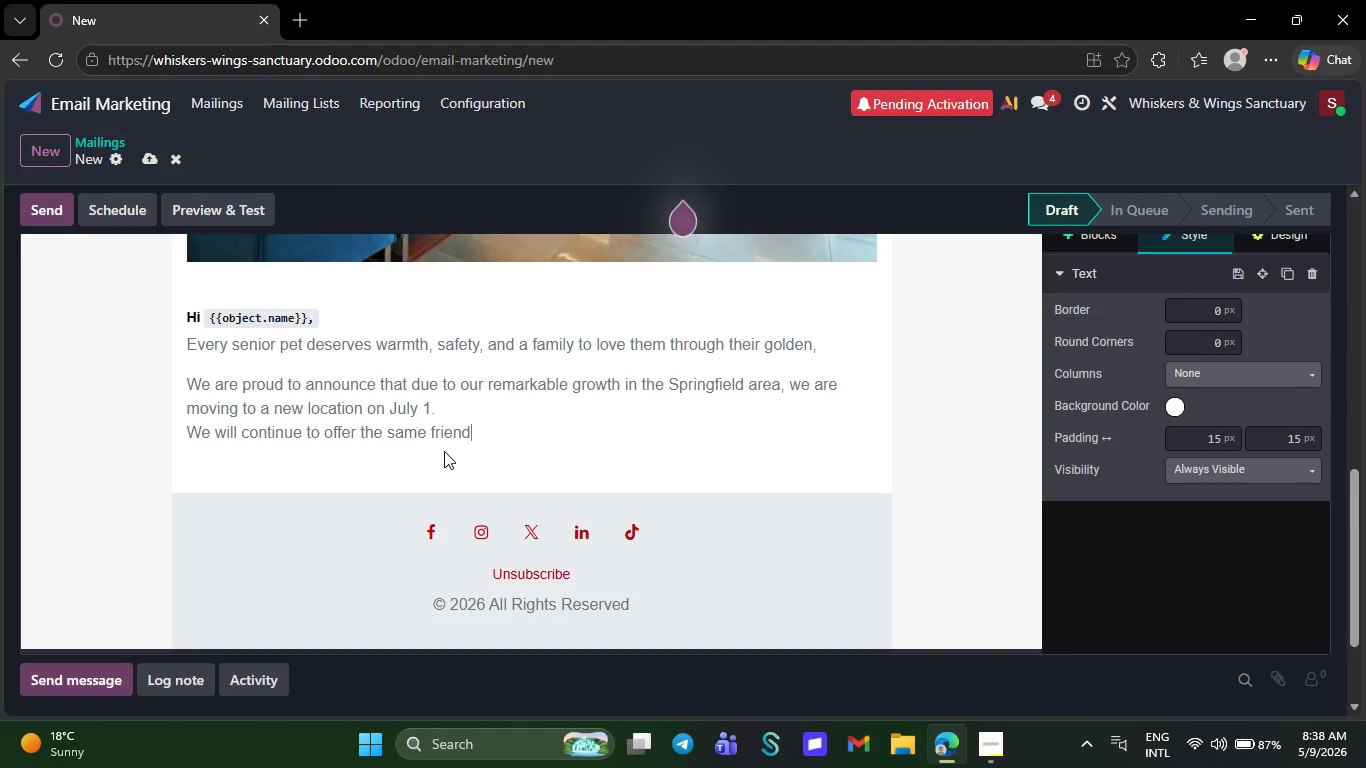 
key(Backspace)
 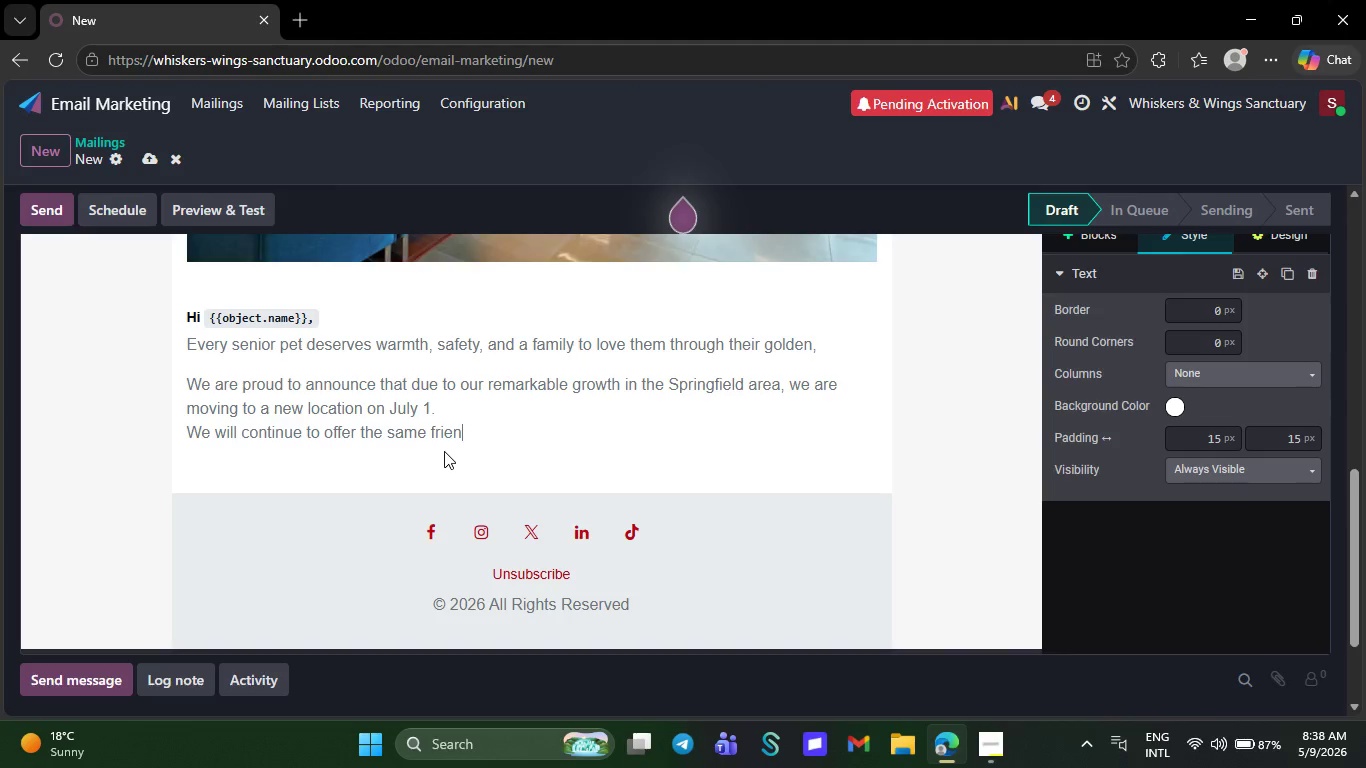 
key(Backspace)
 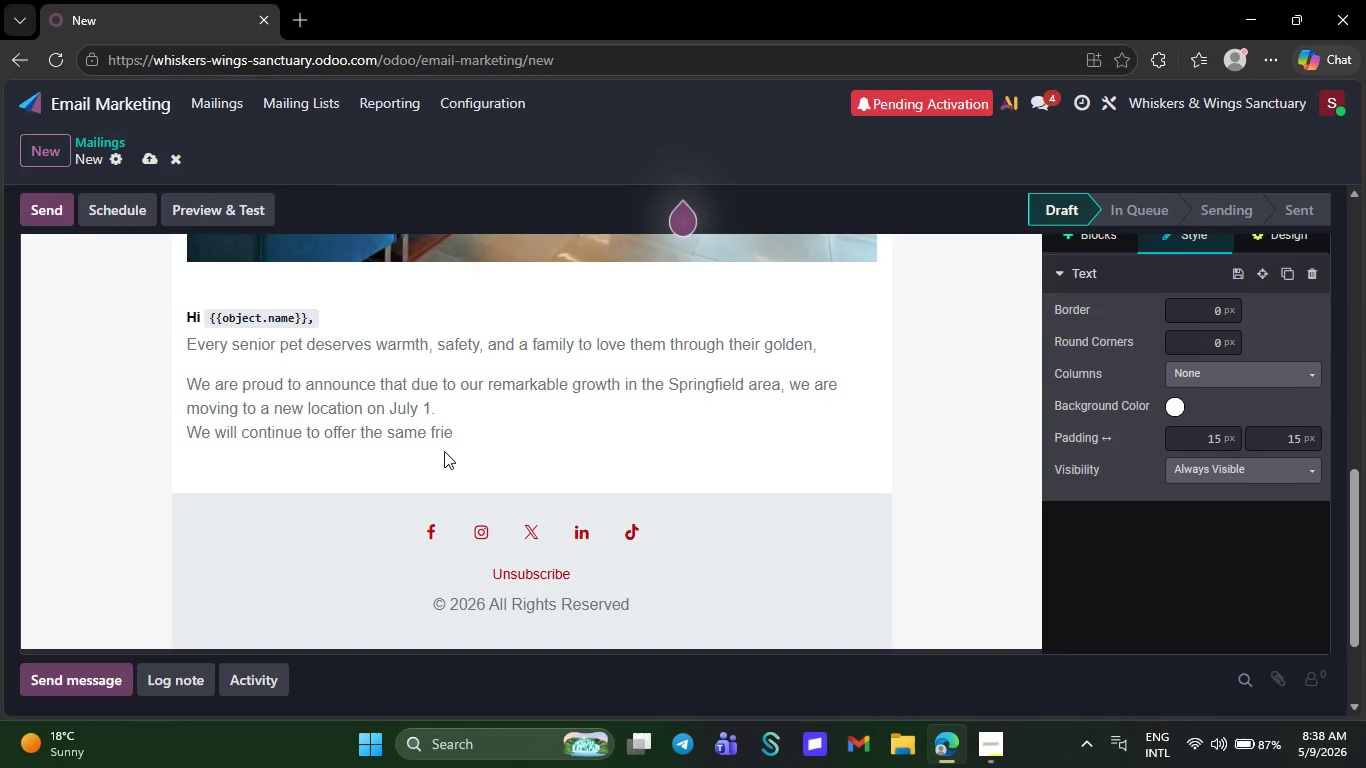 
key(Backspace)
 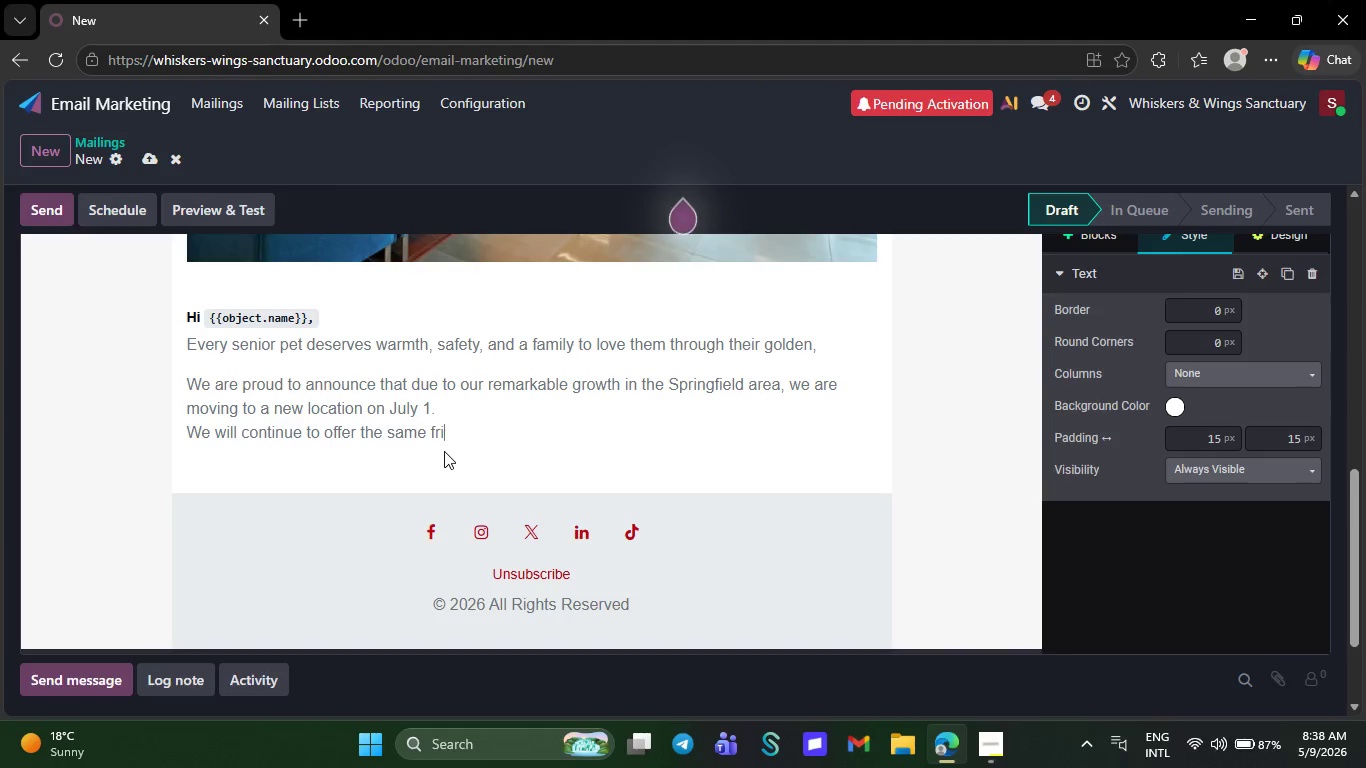 
key(Backspace)
 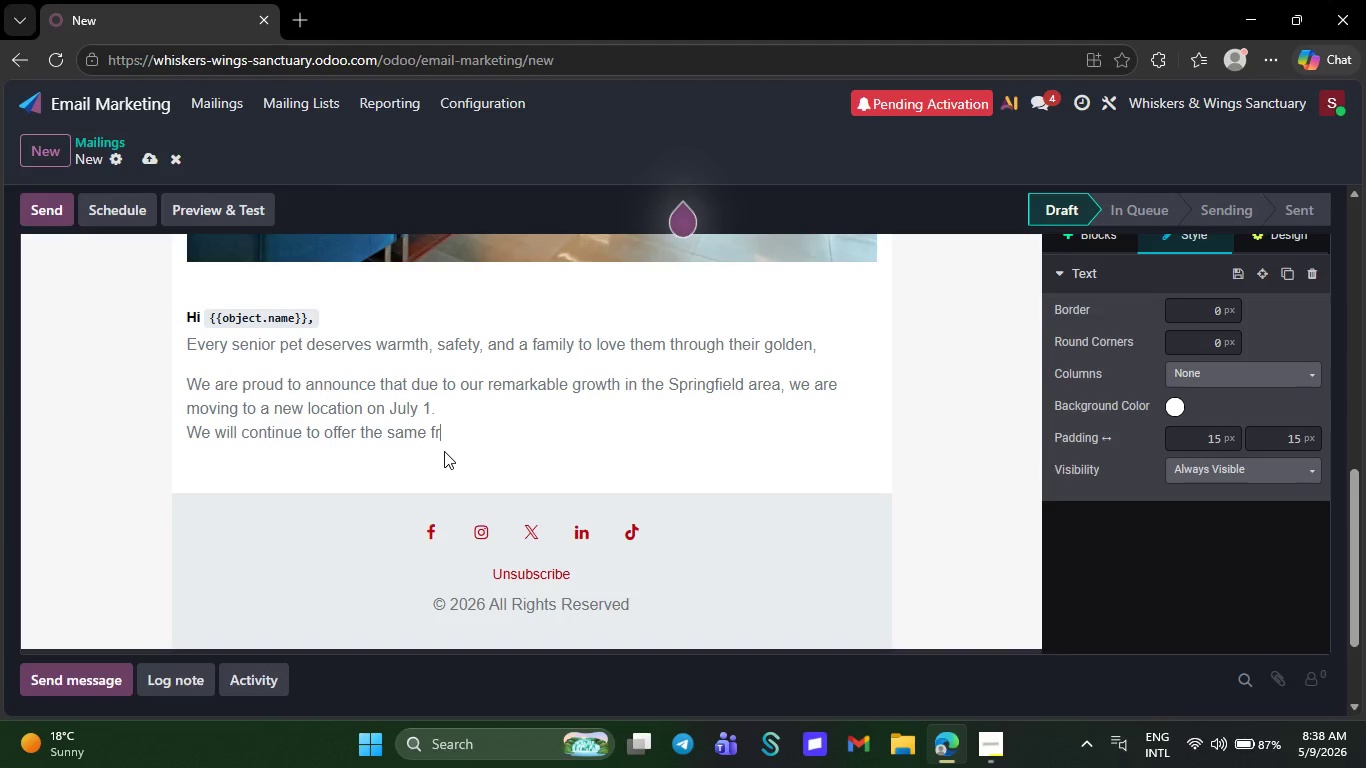 
key(Backspace)
 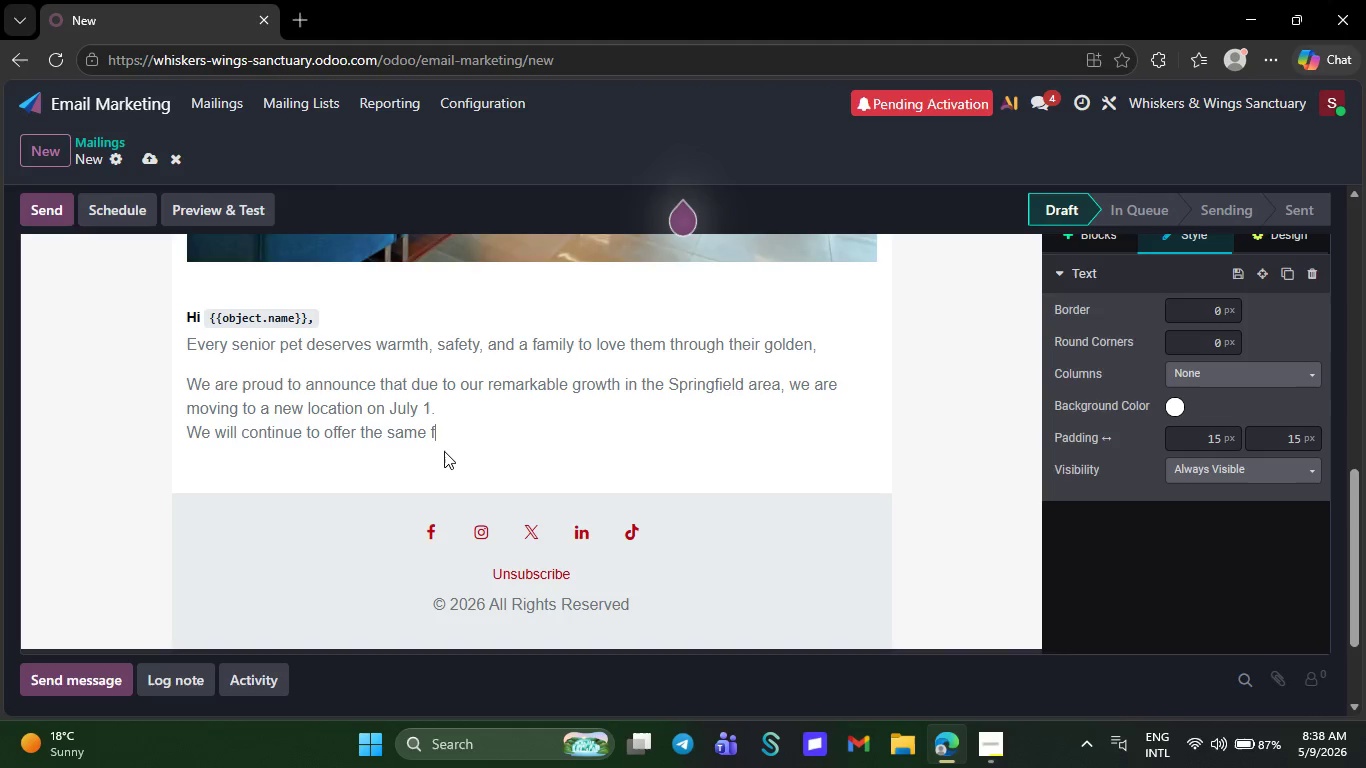 
key(Backspace)
 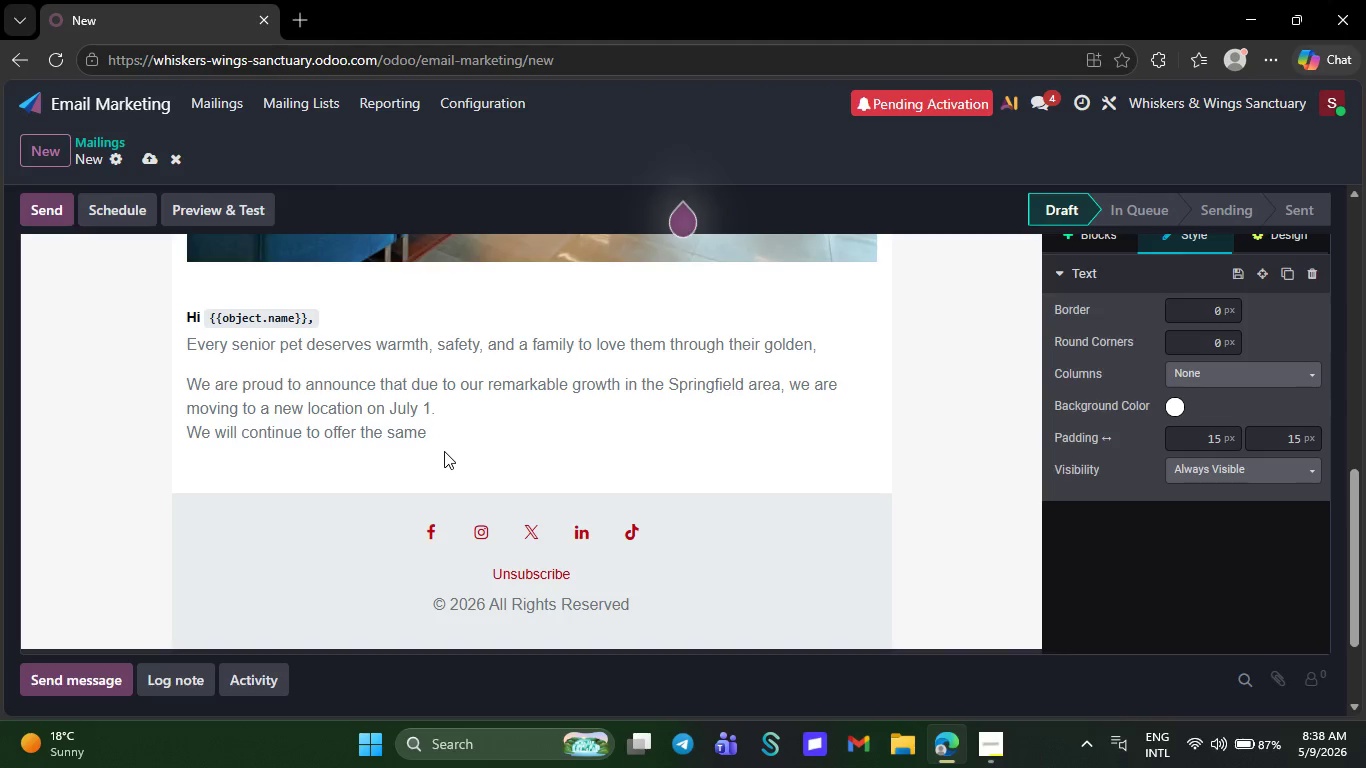 
key(Backspace)
 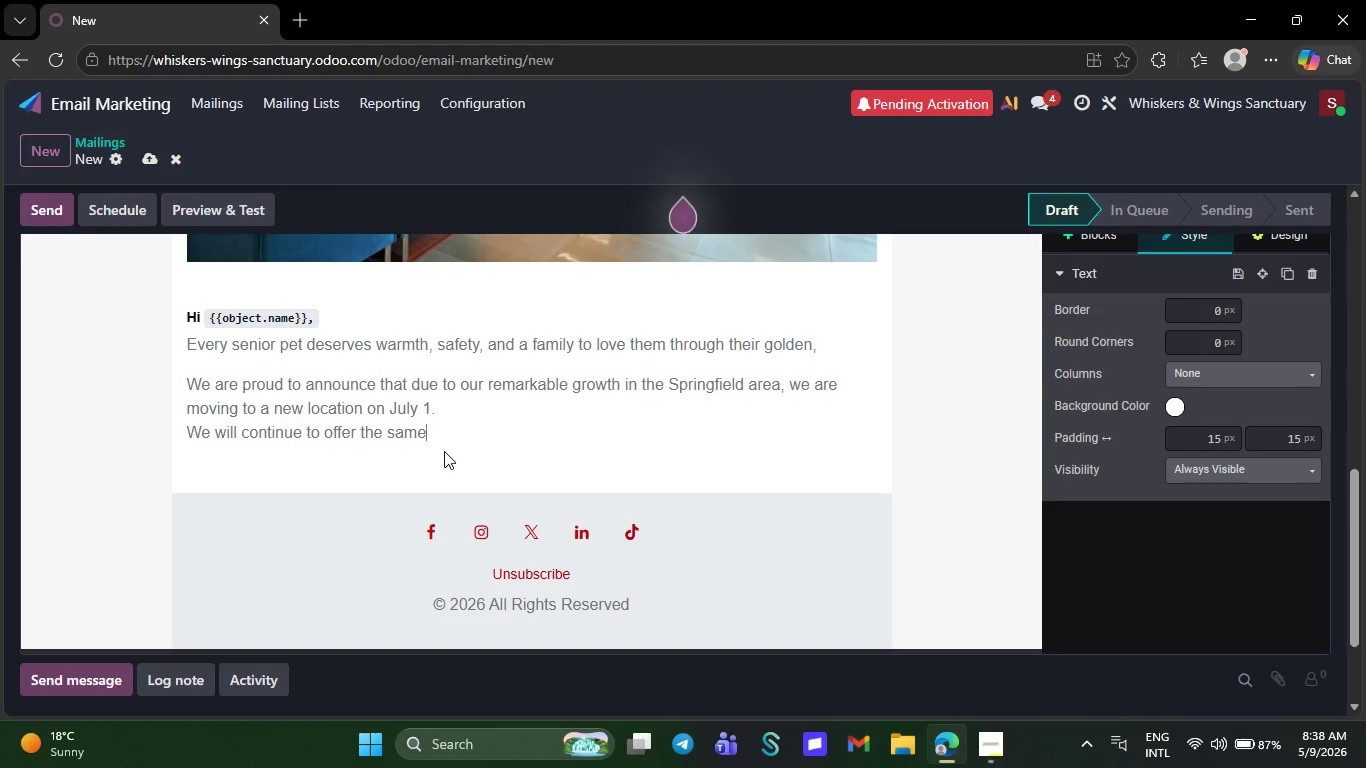 
key(Backspace)
 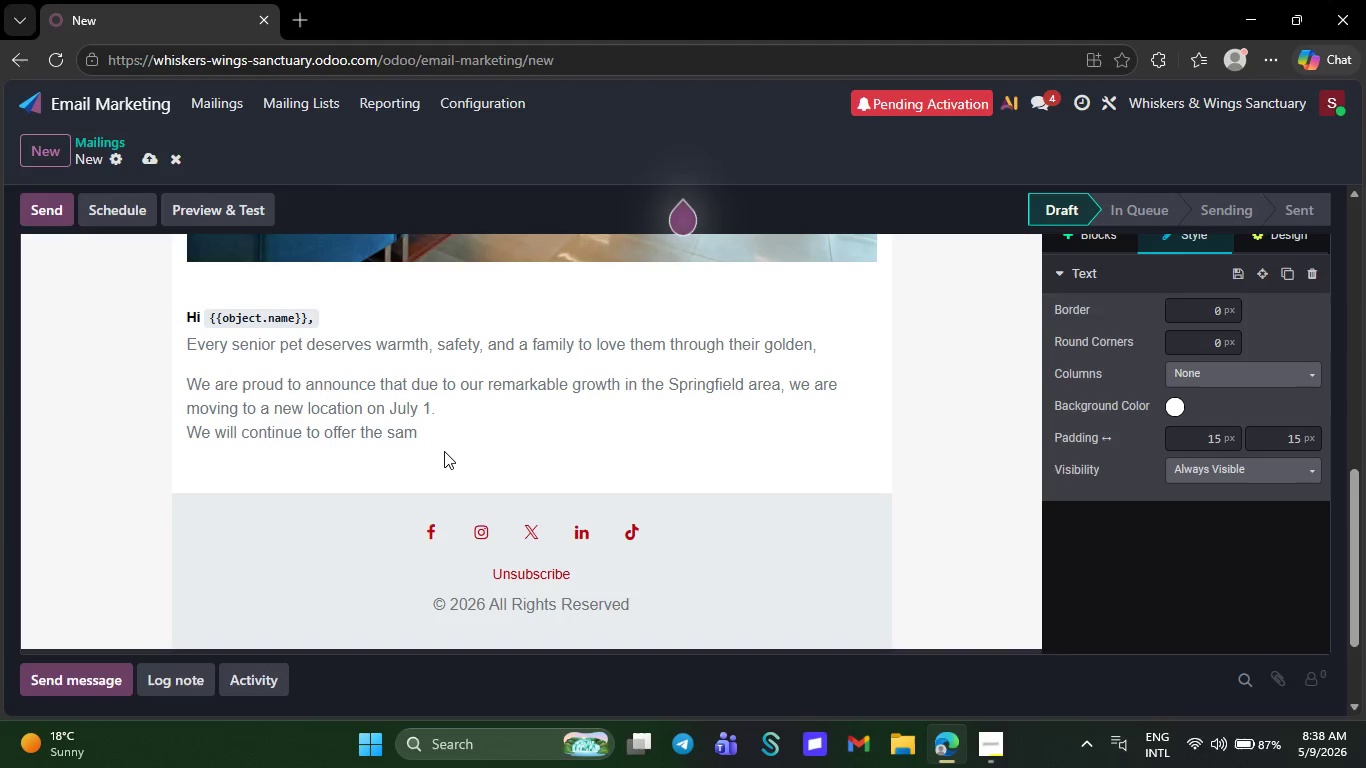 
key(Backspace)
 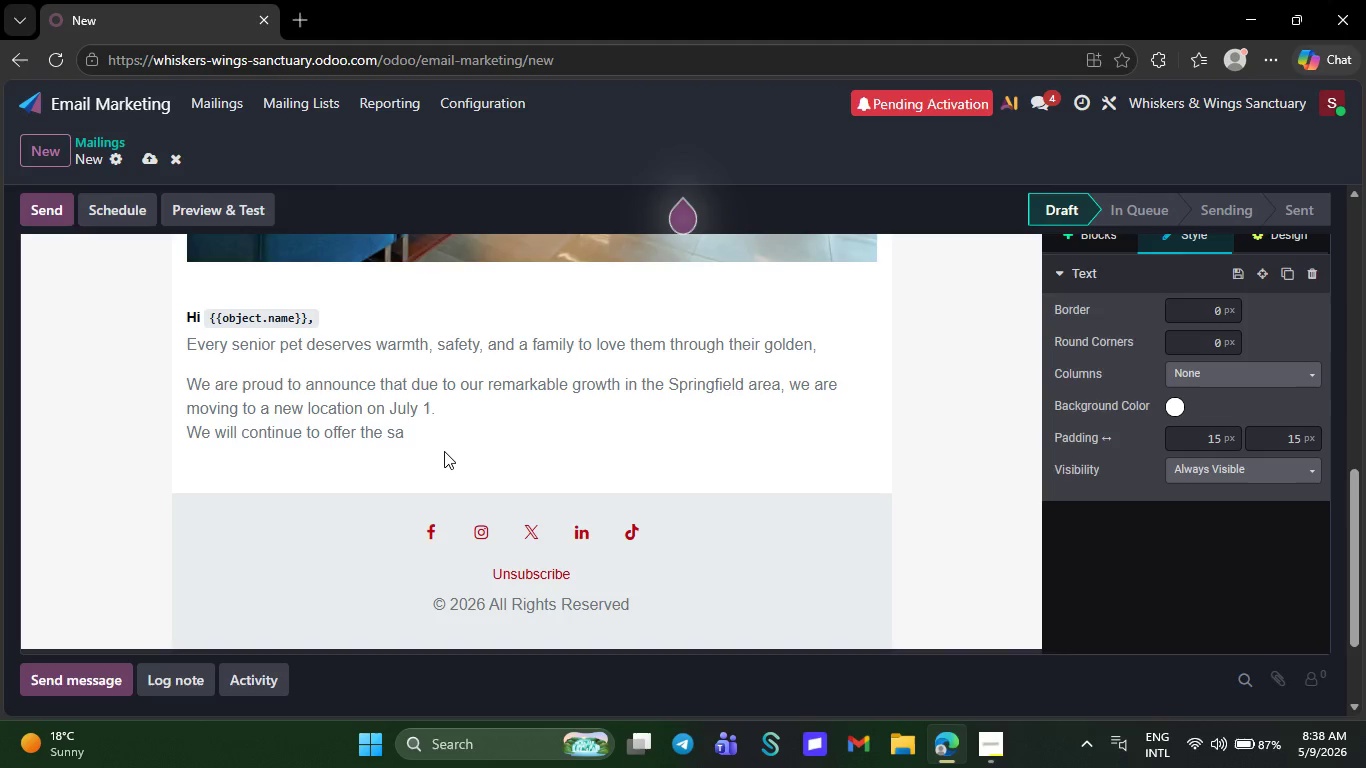 
key(Backspace)
 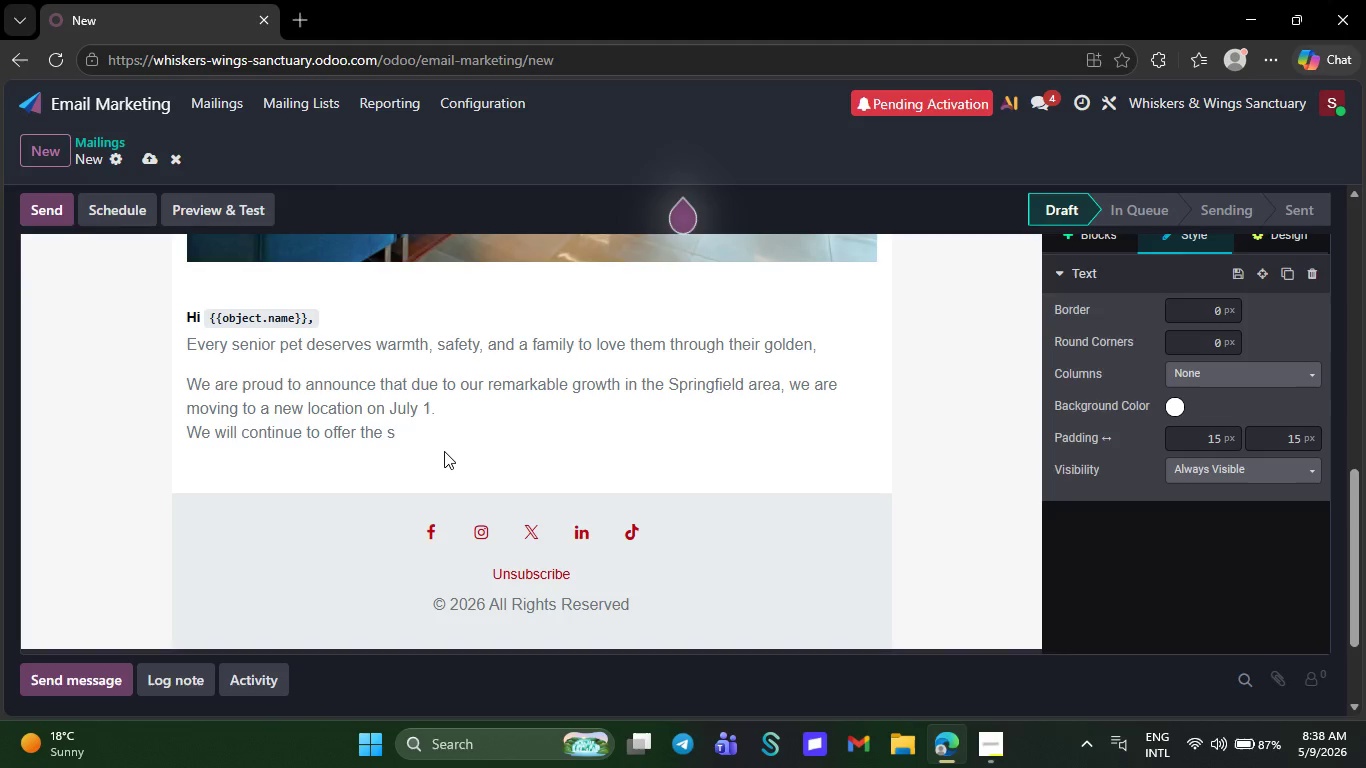 
key(Backspace)
 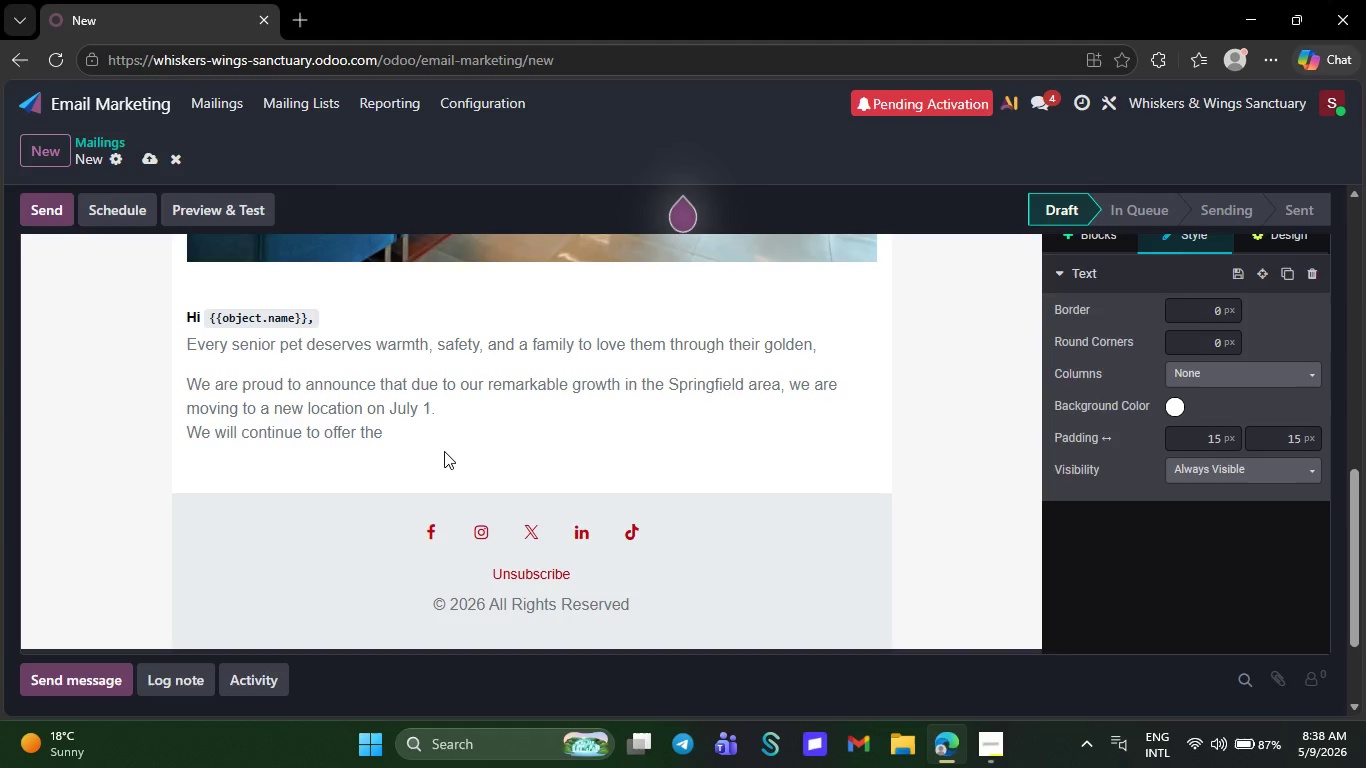 
key(Backspace)
 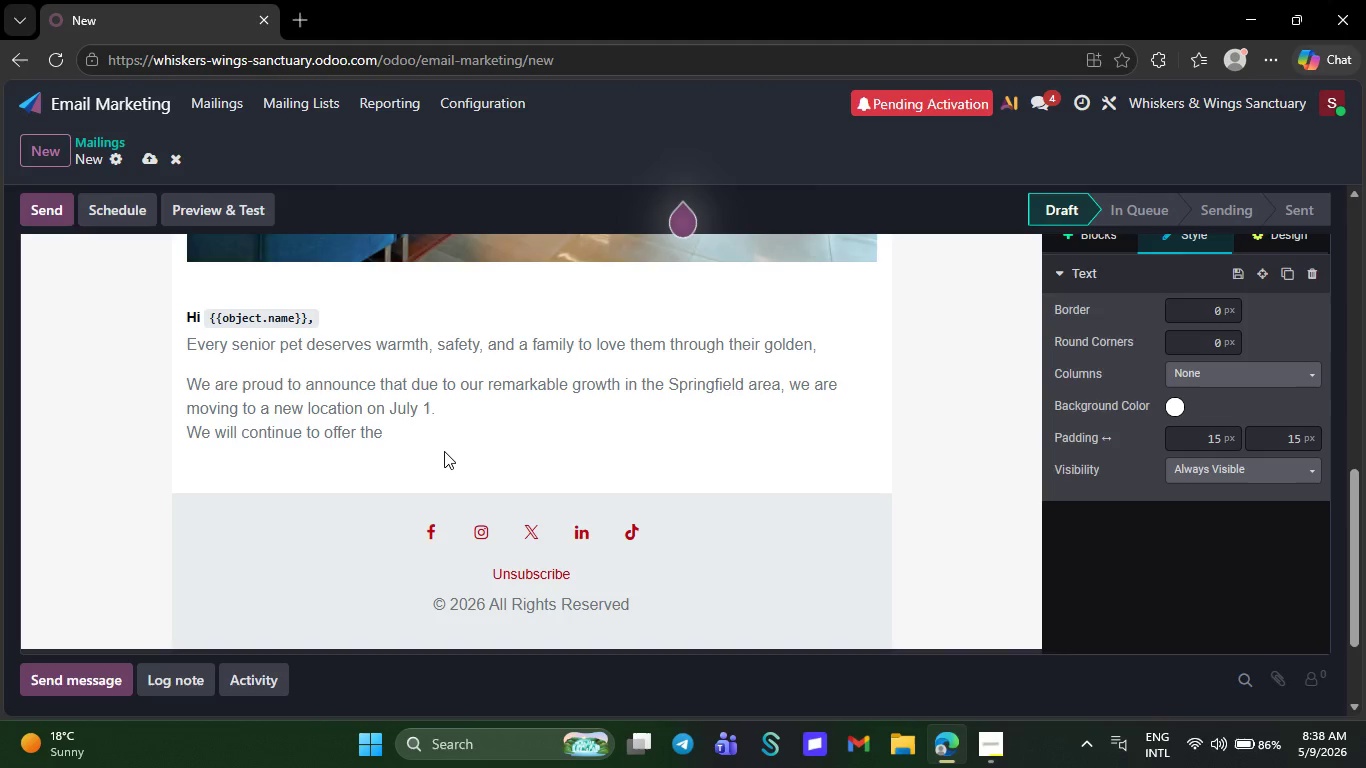 
key(Backspace)
 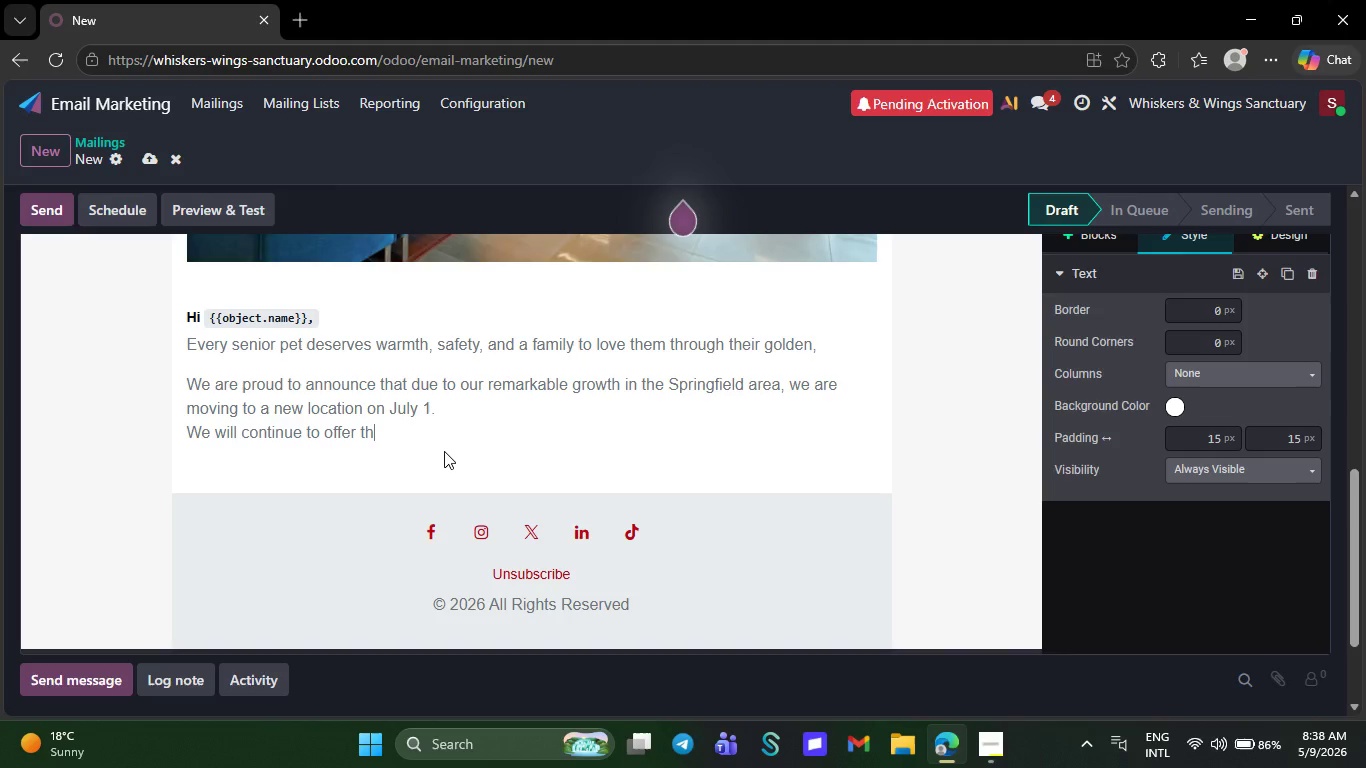 
key(Backspace)
 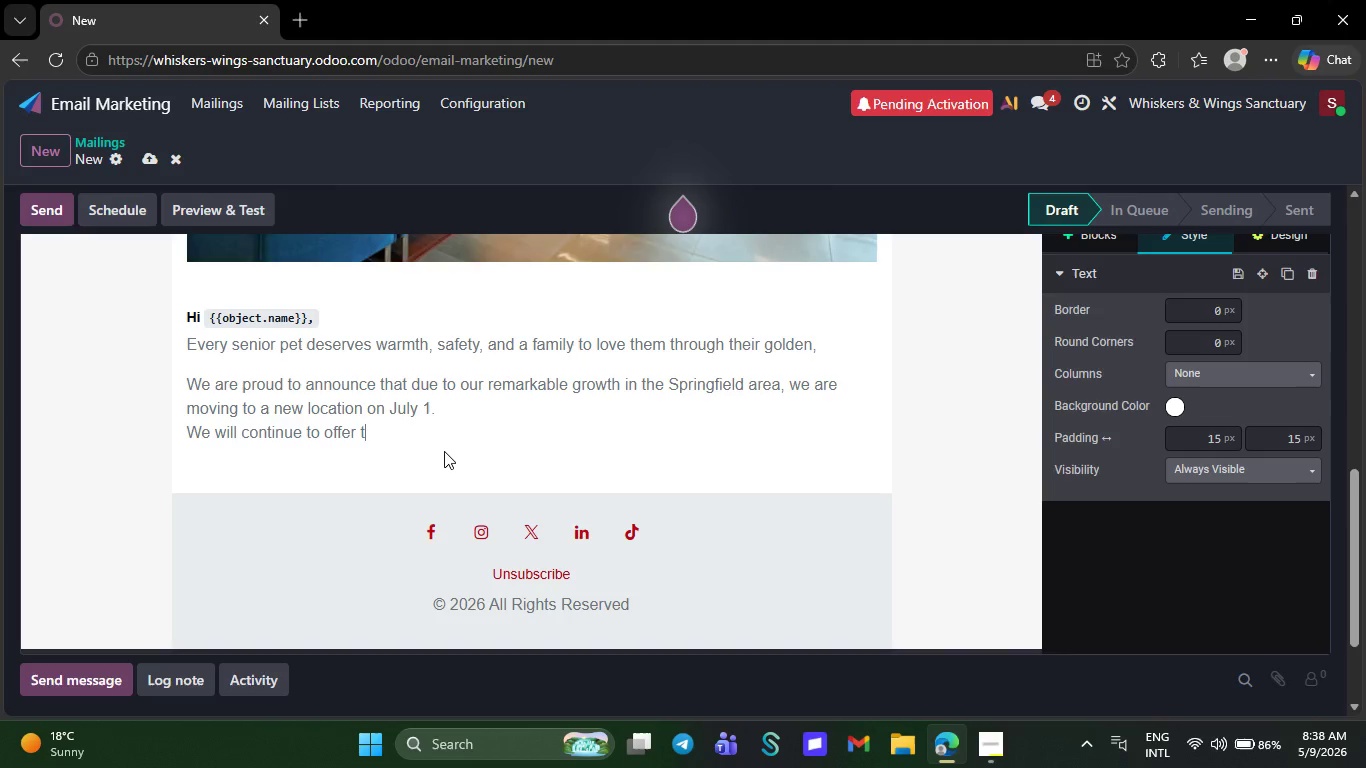 
key(Backspace)
 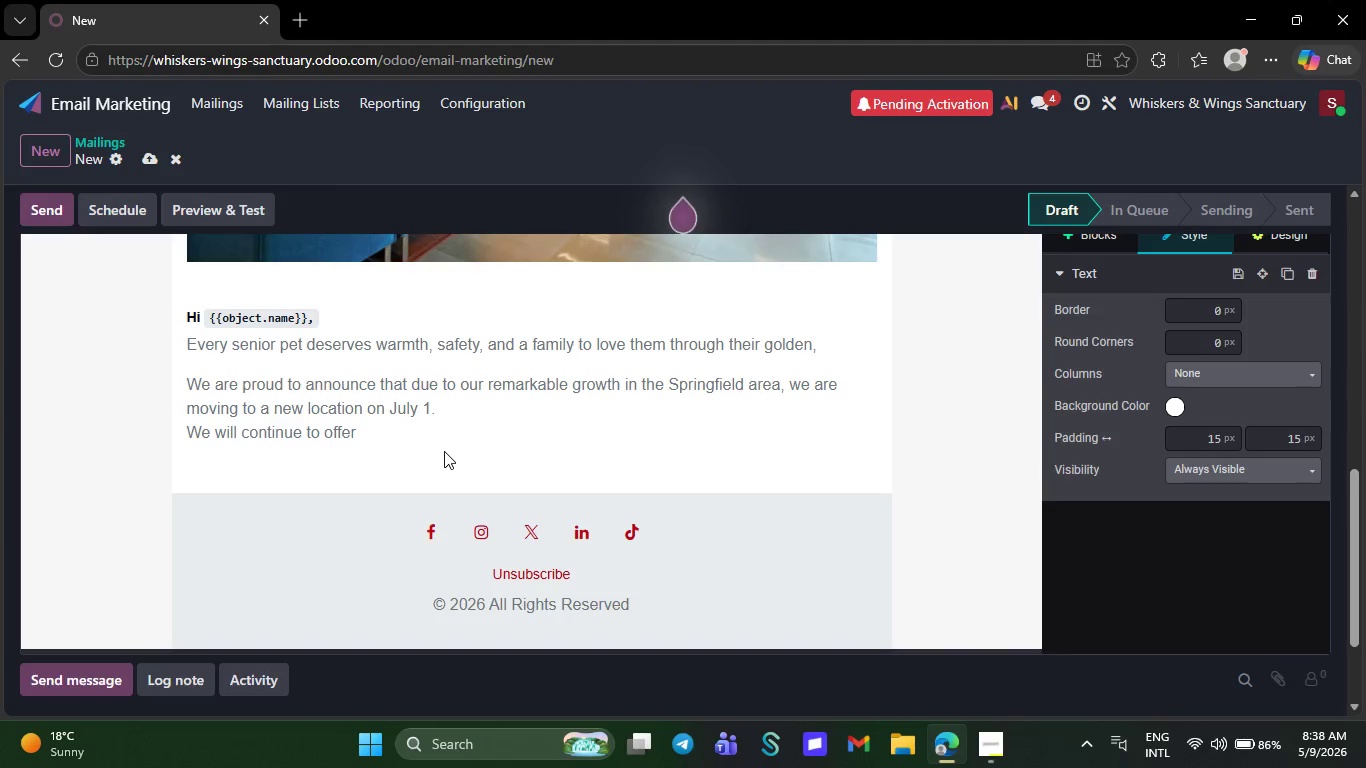 
key(Backspace)
 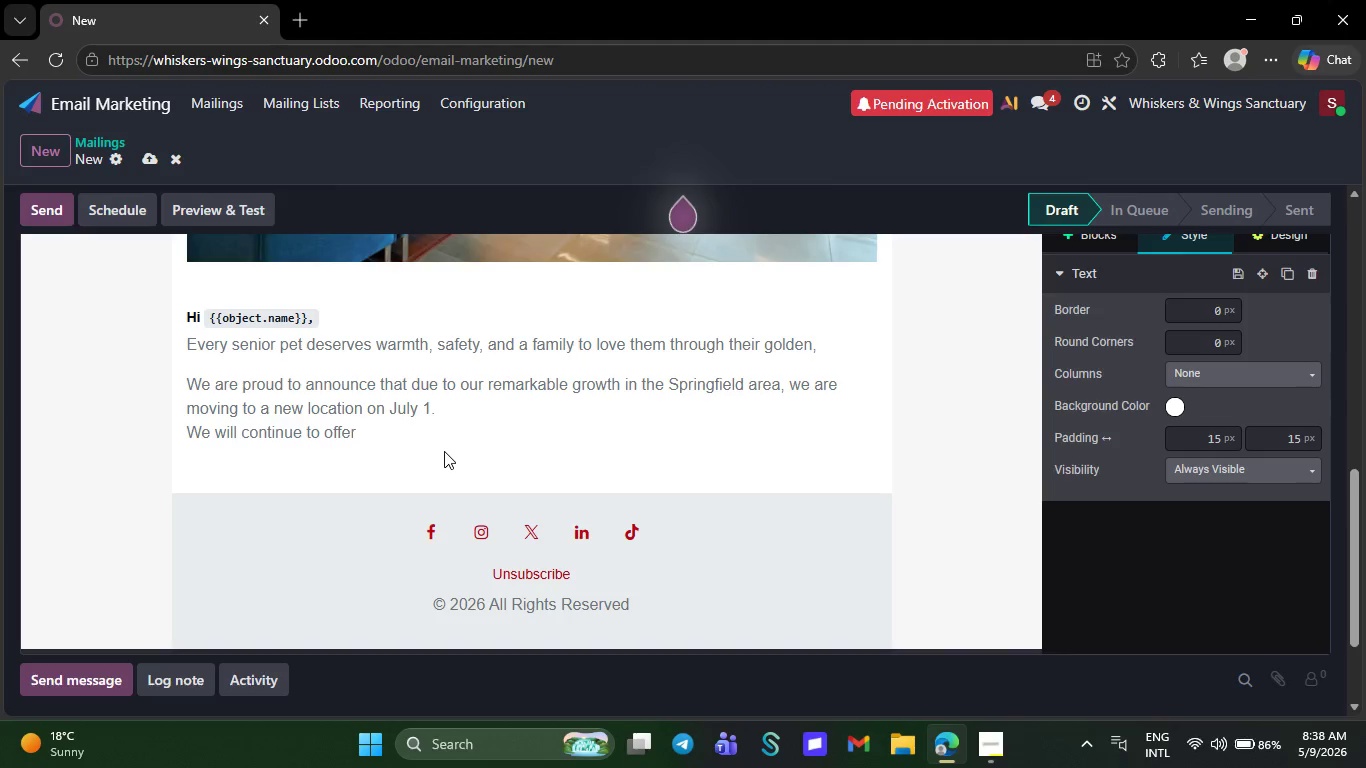 
key(Backspace)
 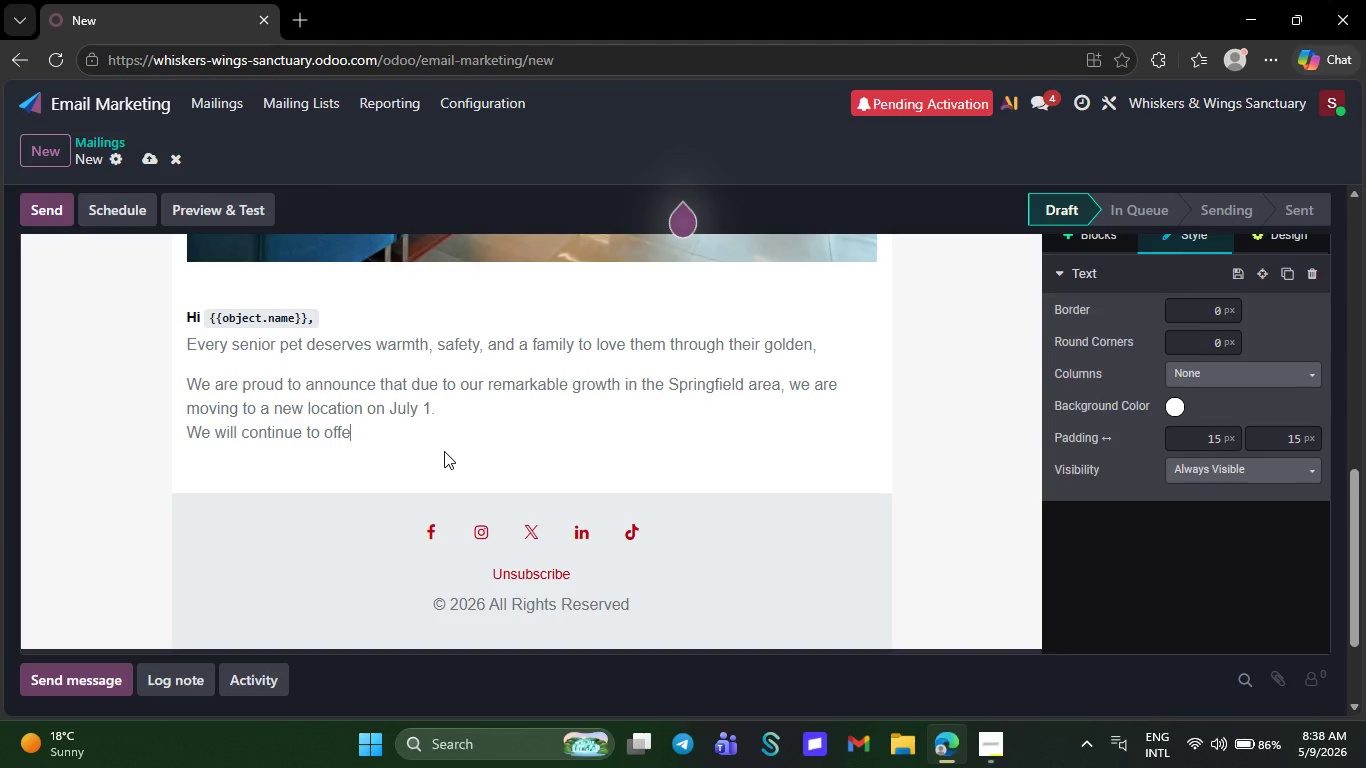 
key(Backspace)
 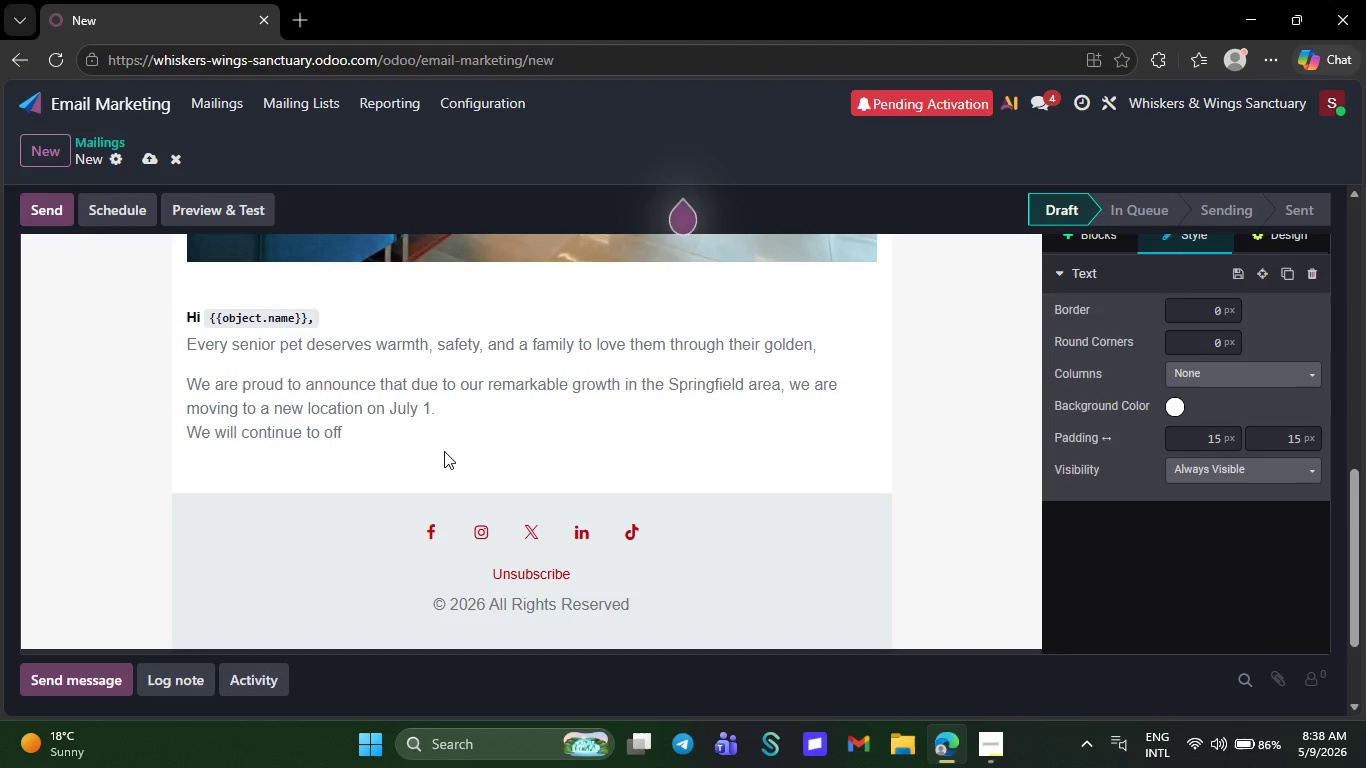 
key(Backspace)
 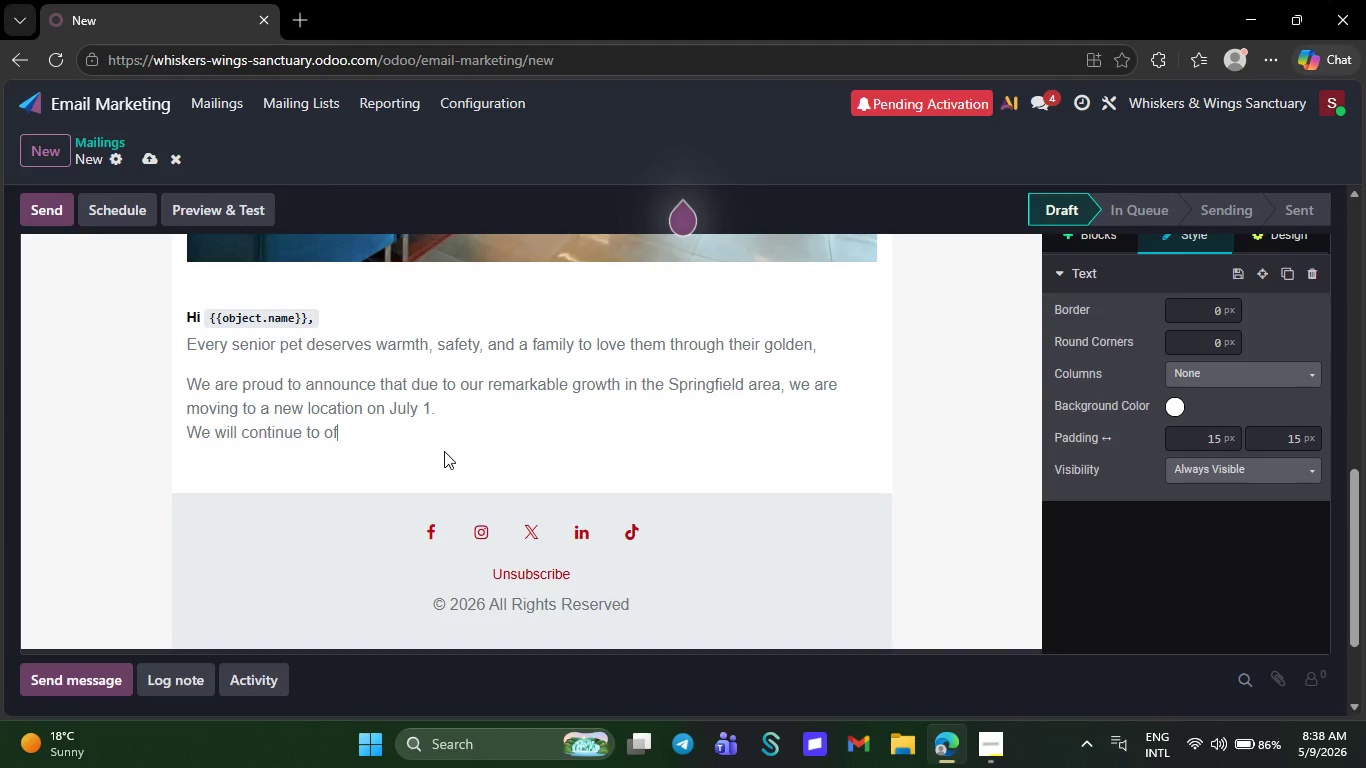 
key(Backspace)
 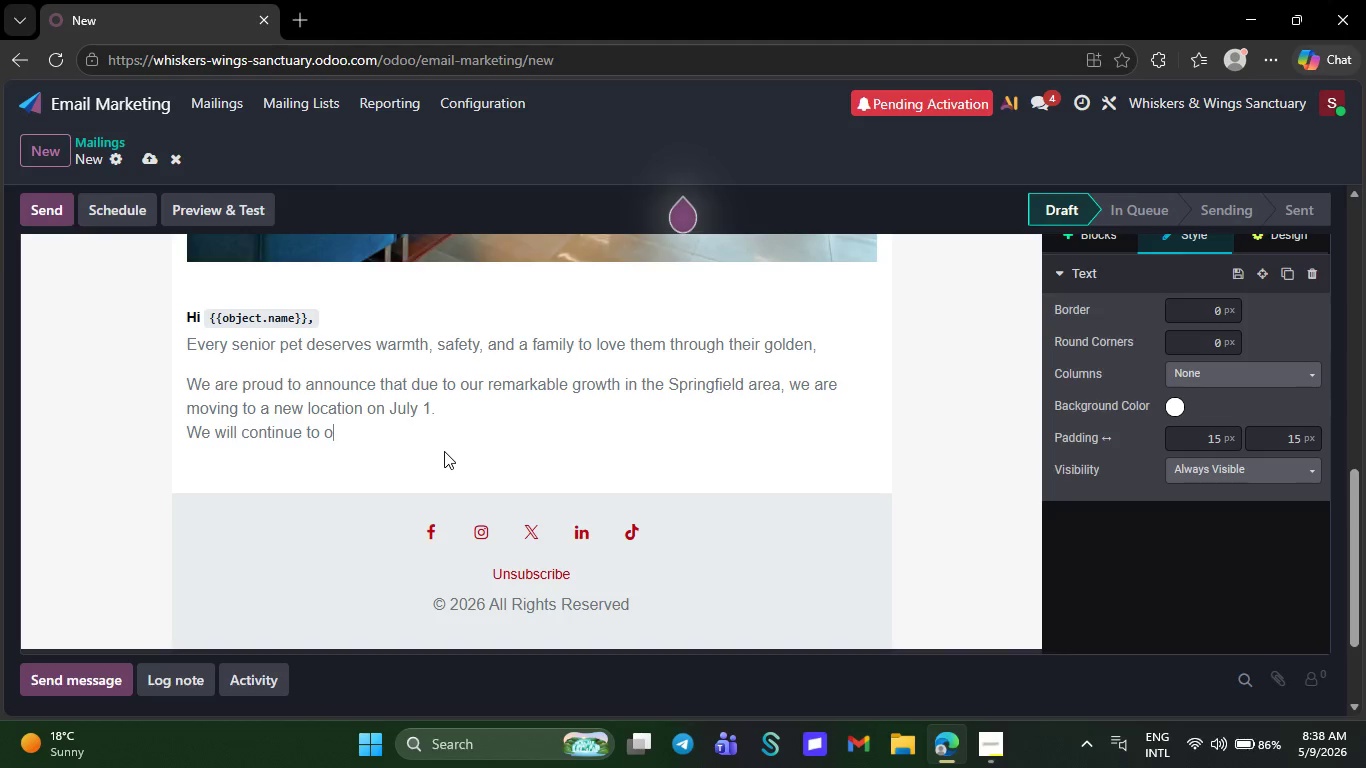 
key(Backspace)
 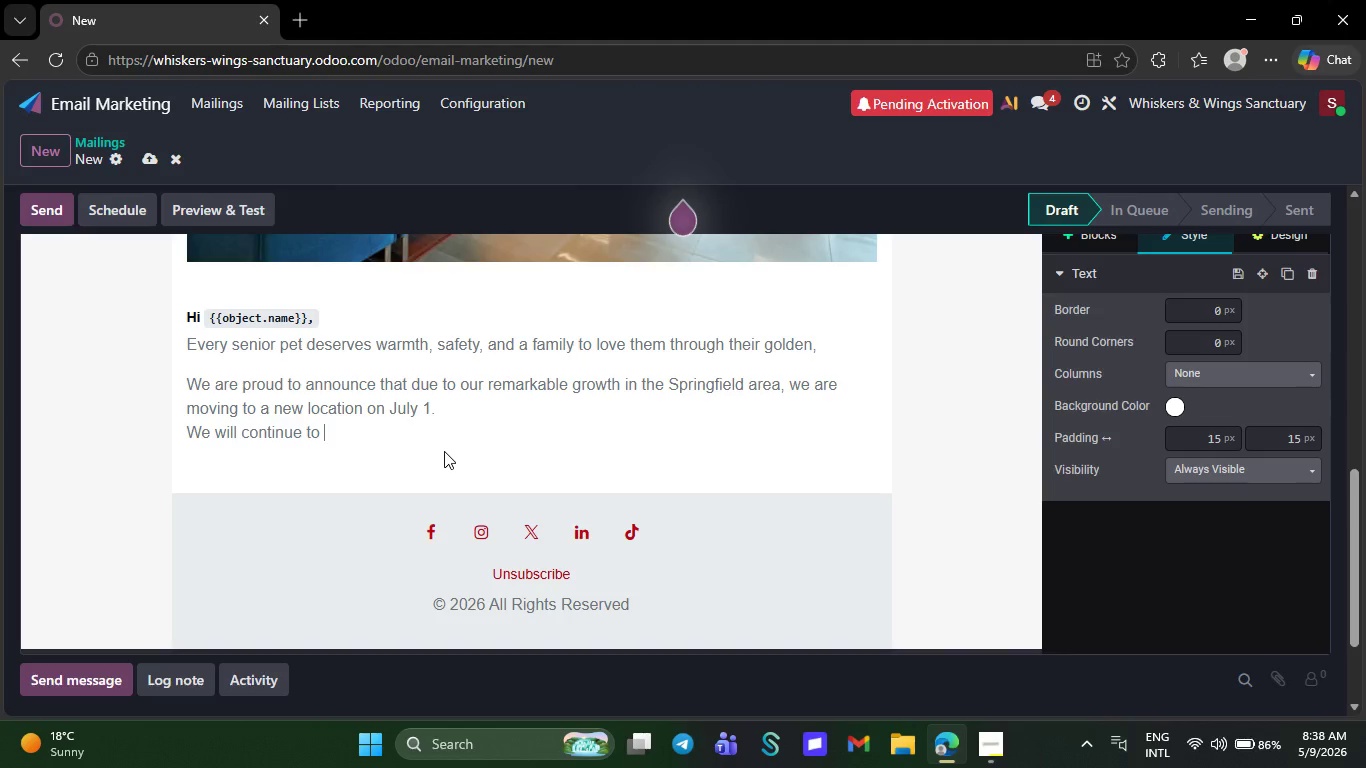 
key(Backspace)
 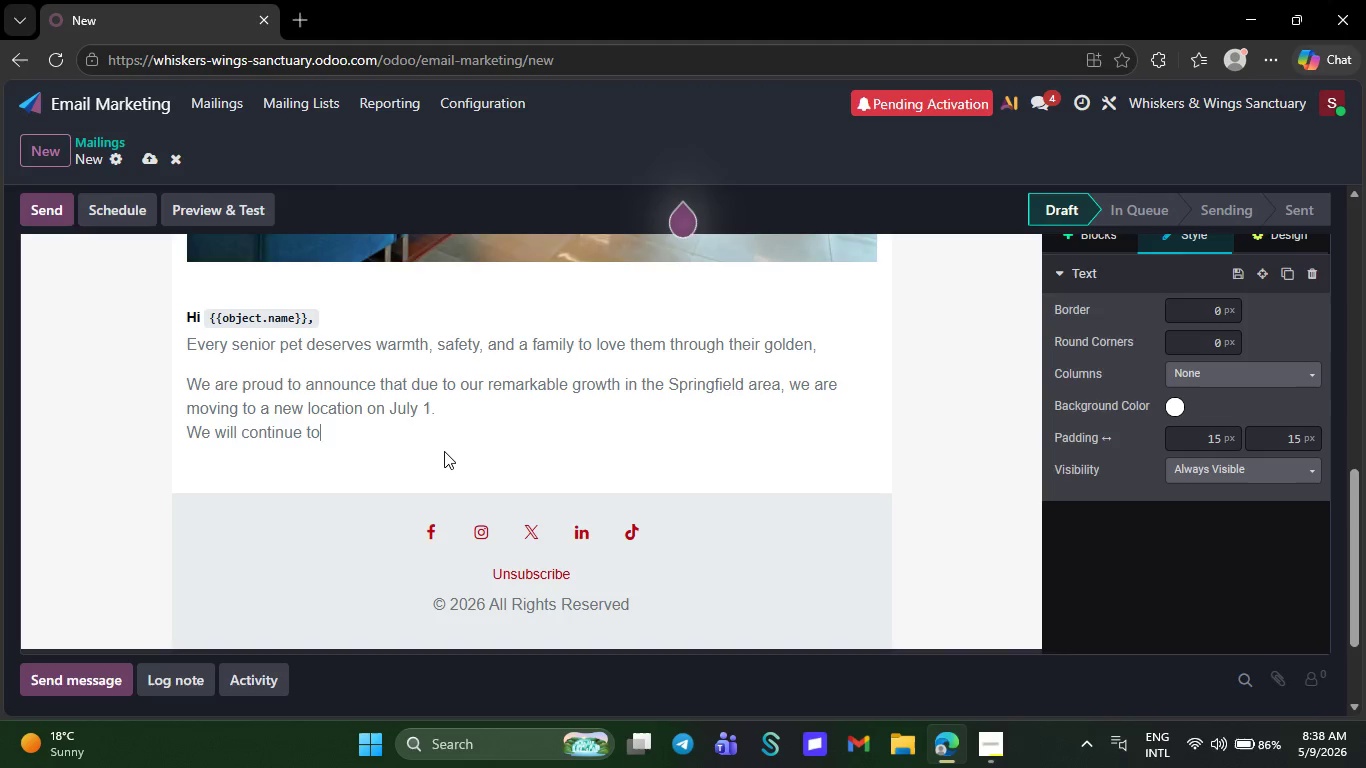 
key(Backspace)
 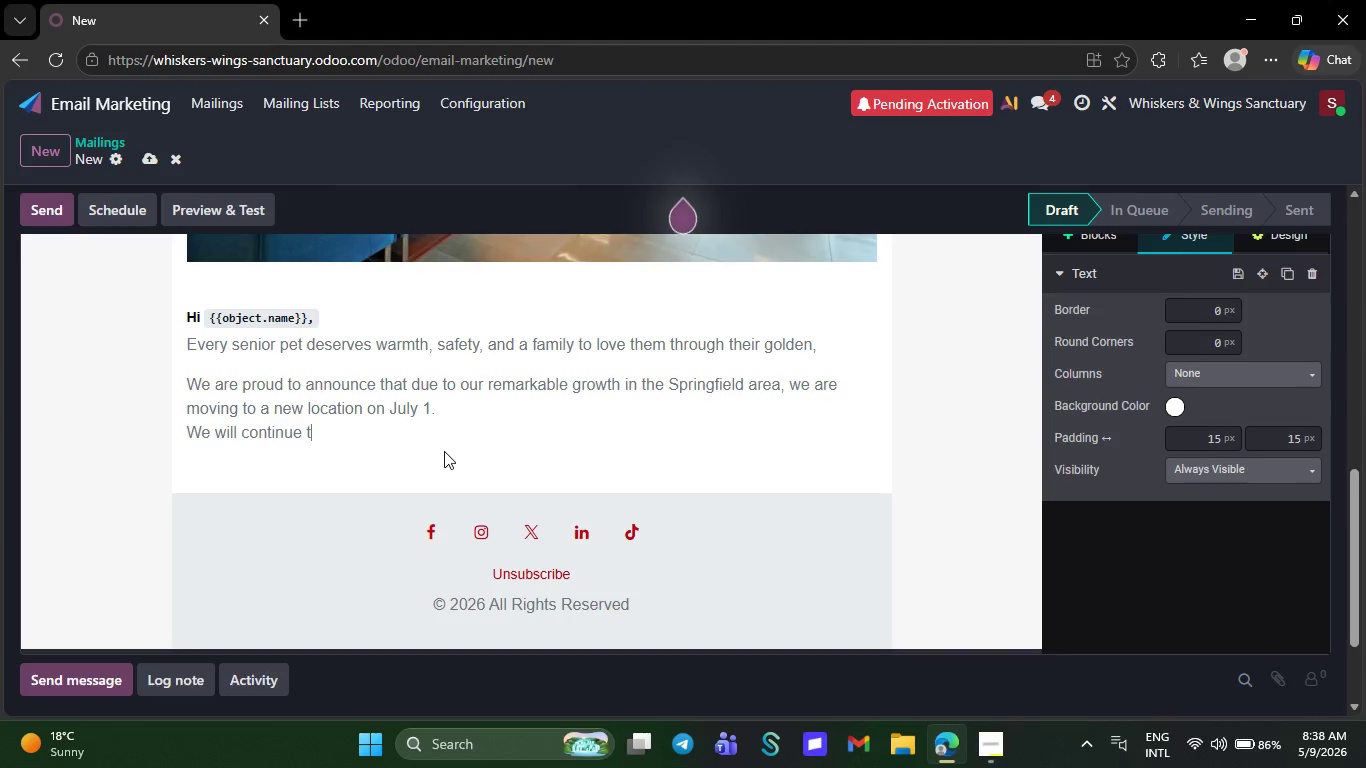 
key(Backspace)
 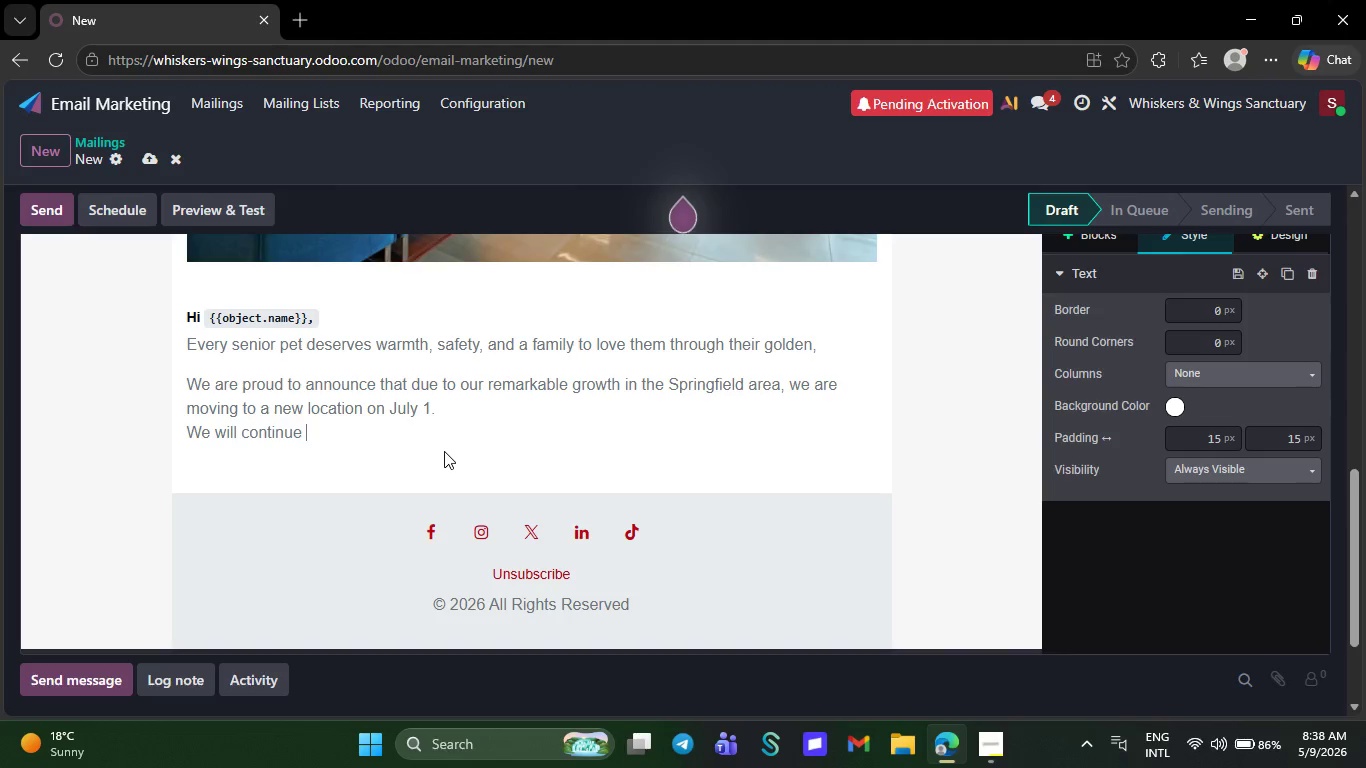 
key(Backspace)
 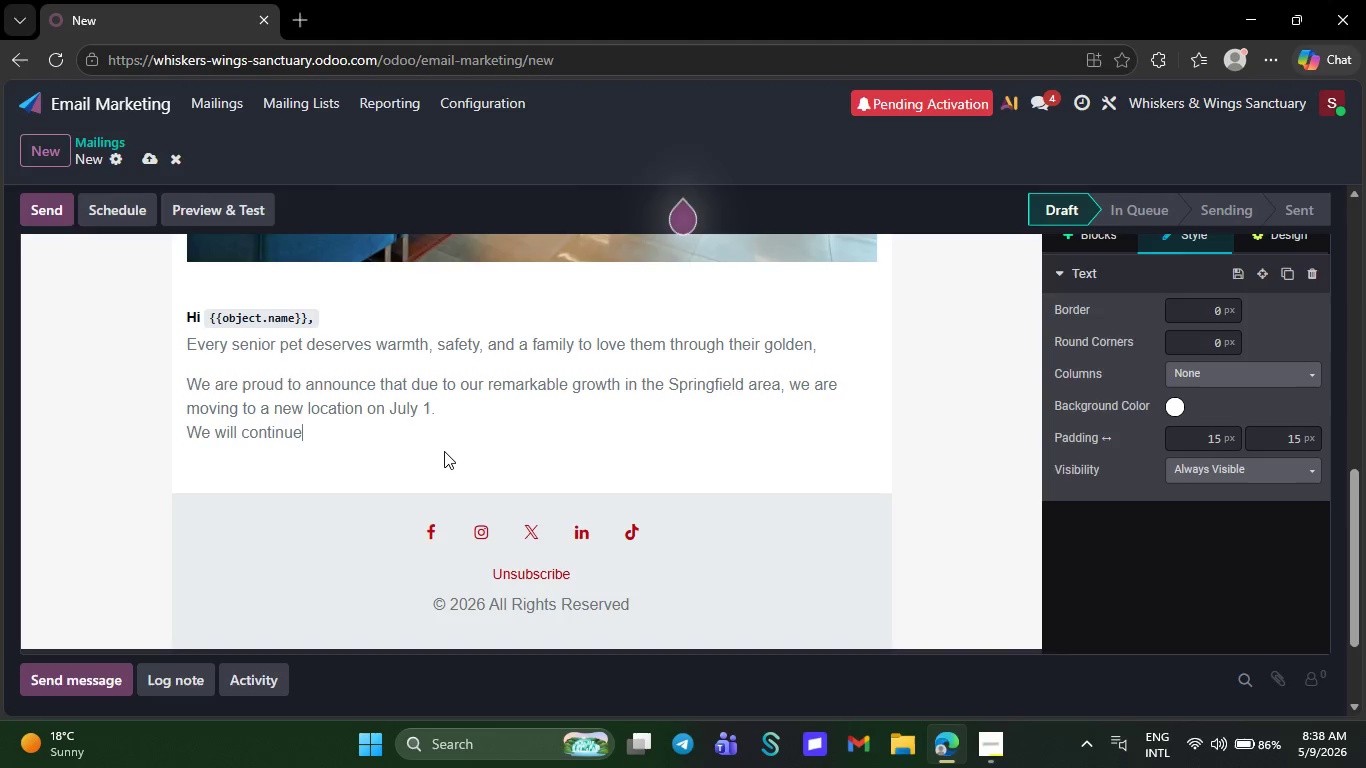 
key(Backspace)
 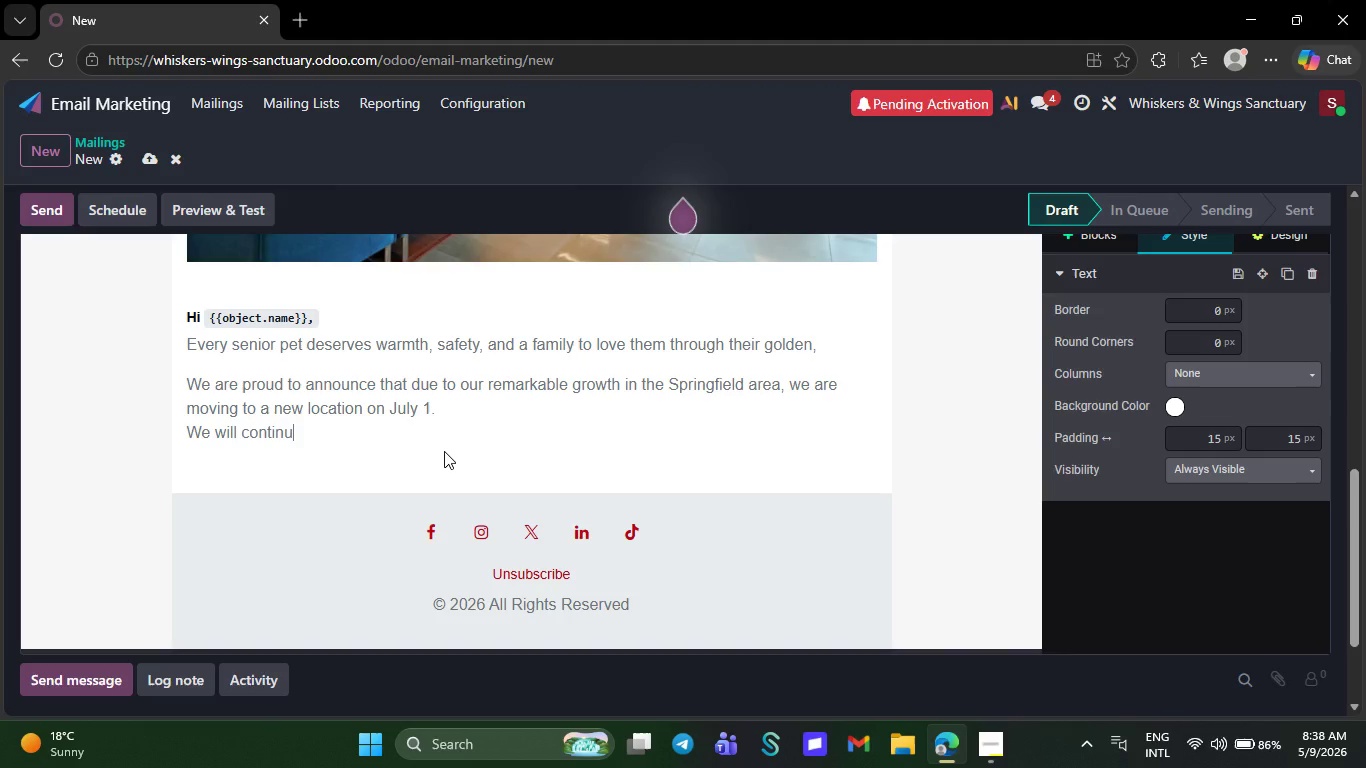 
key(Backspace)
 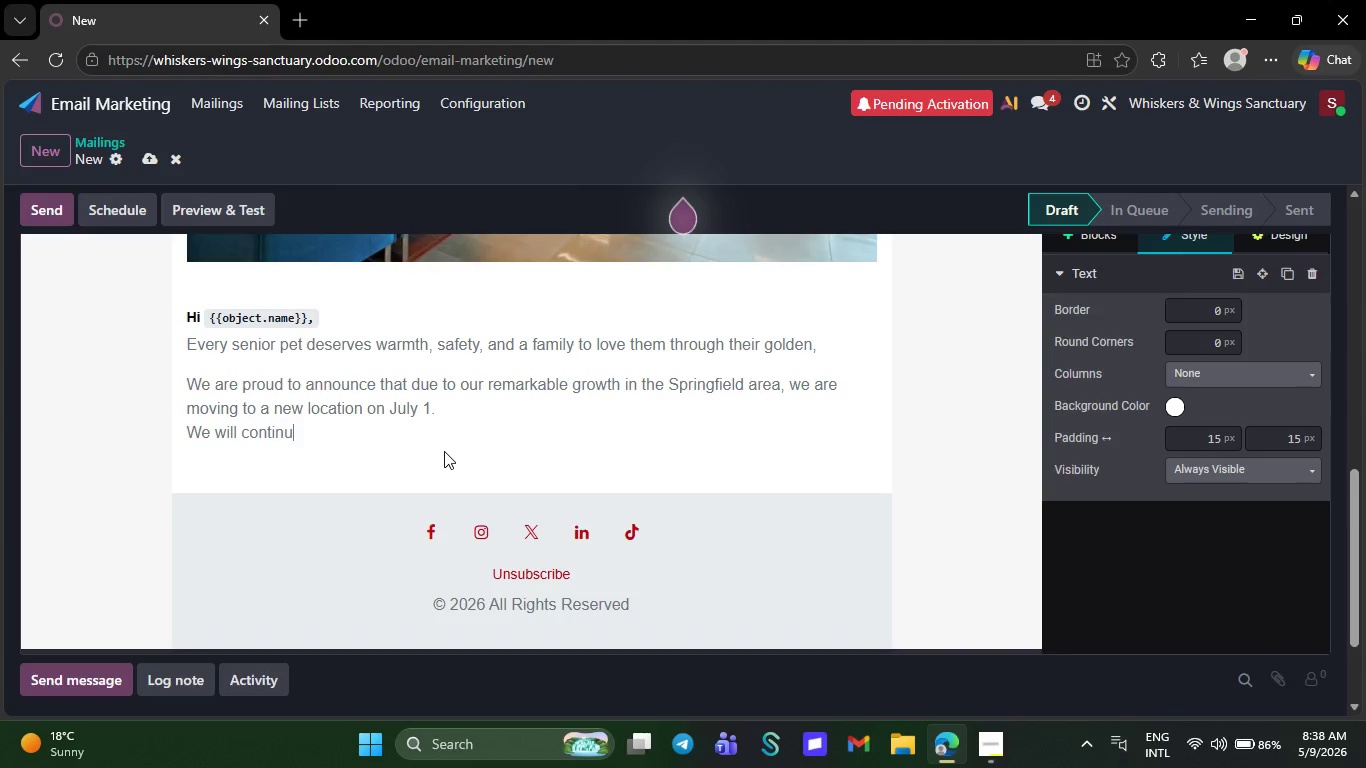 
key(Backspace)
 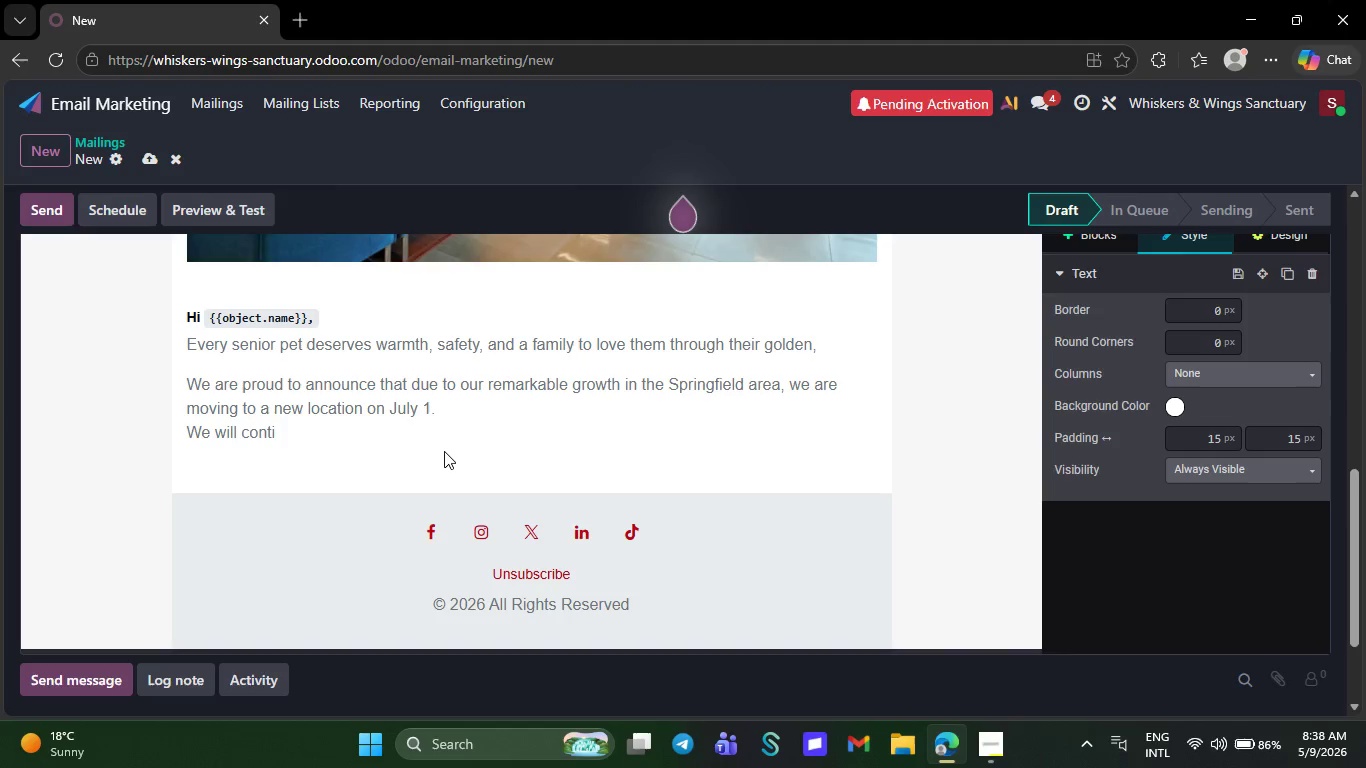 
key(Backspace)
 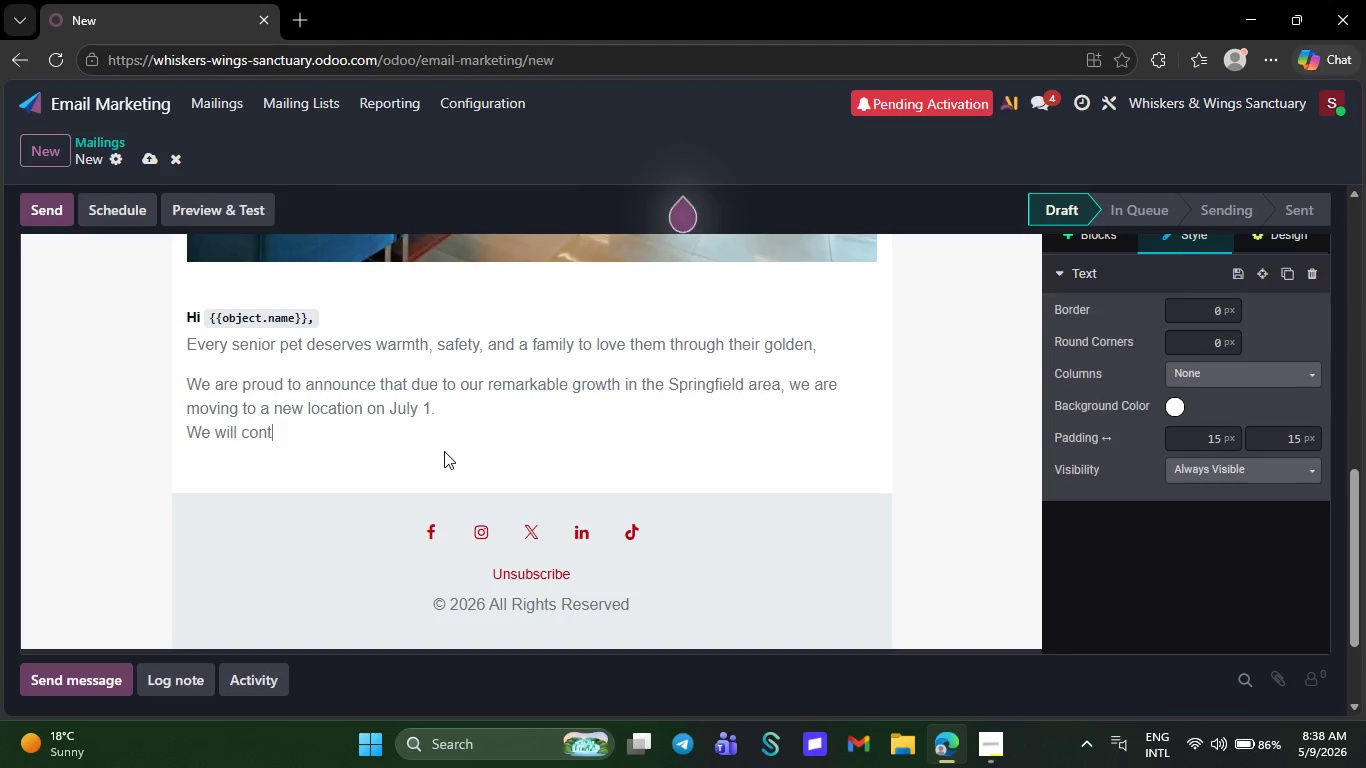 
key(Backspace)
 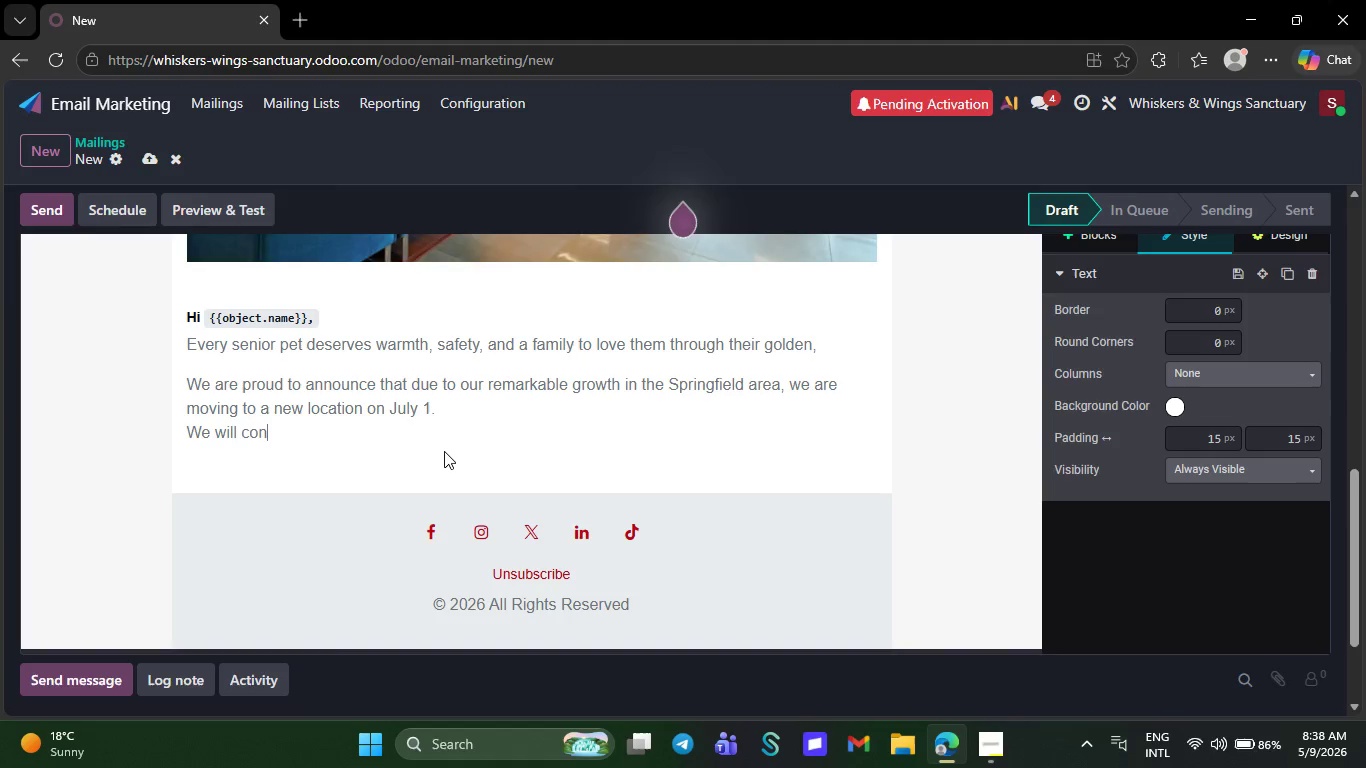 
key(Backspace)
 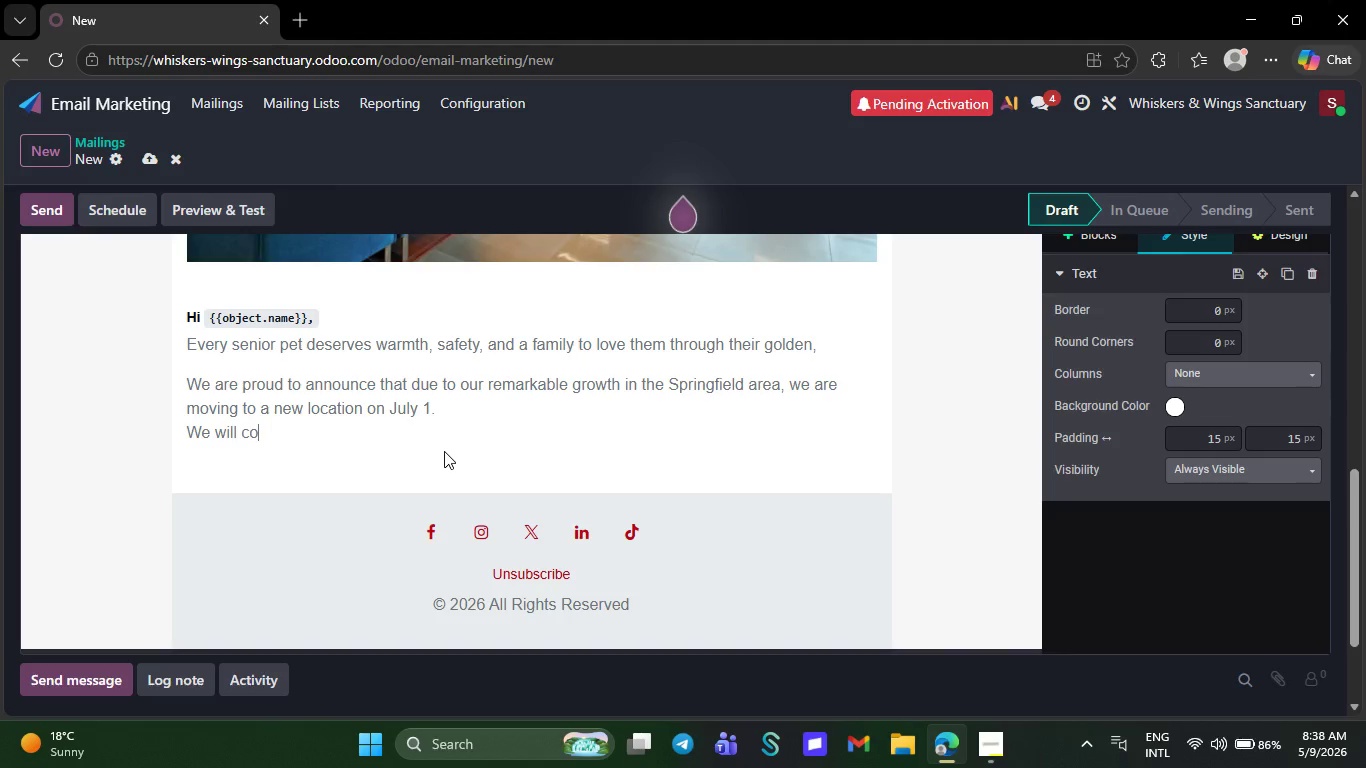 
key(Backspace)
 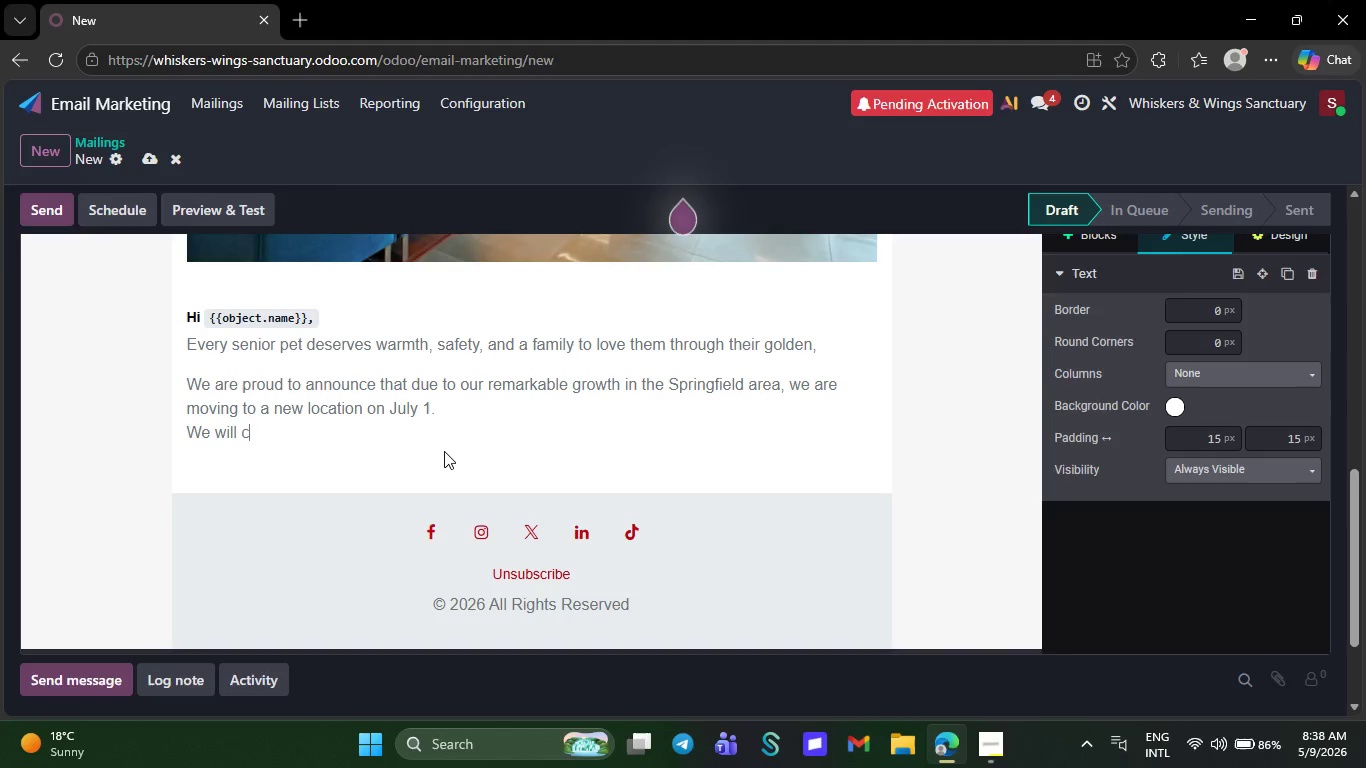 
key(Backspace)
 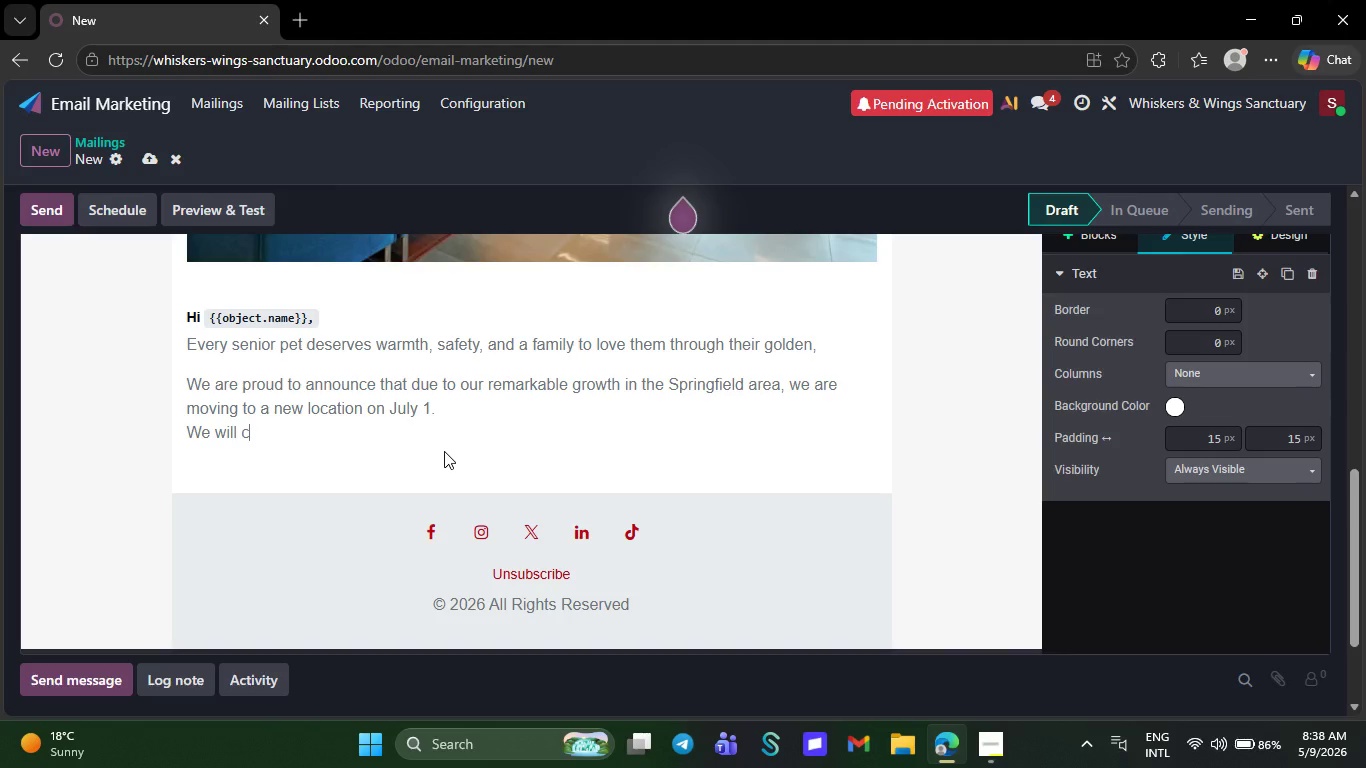 
key(Backspace)
 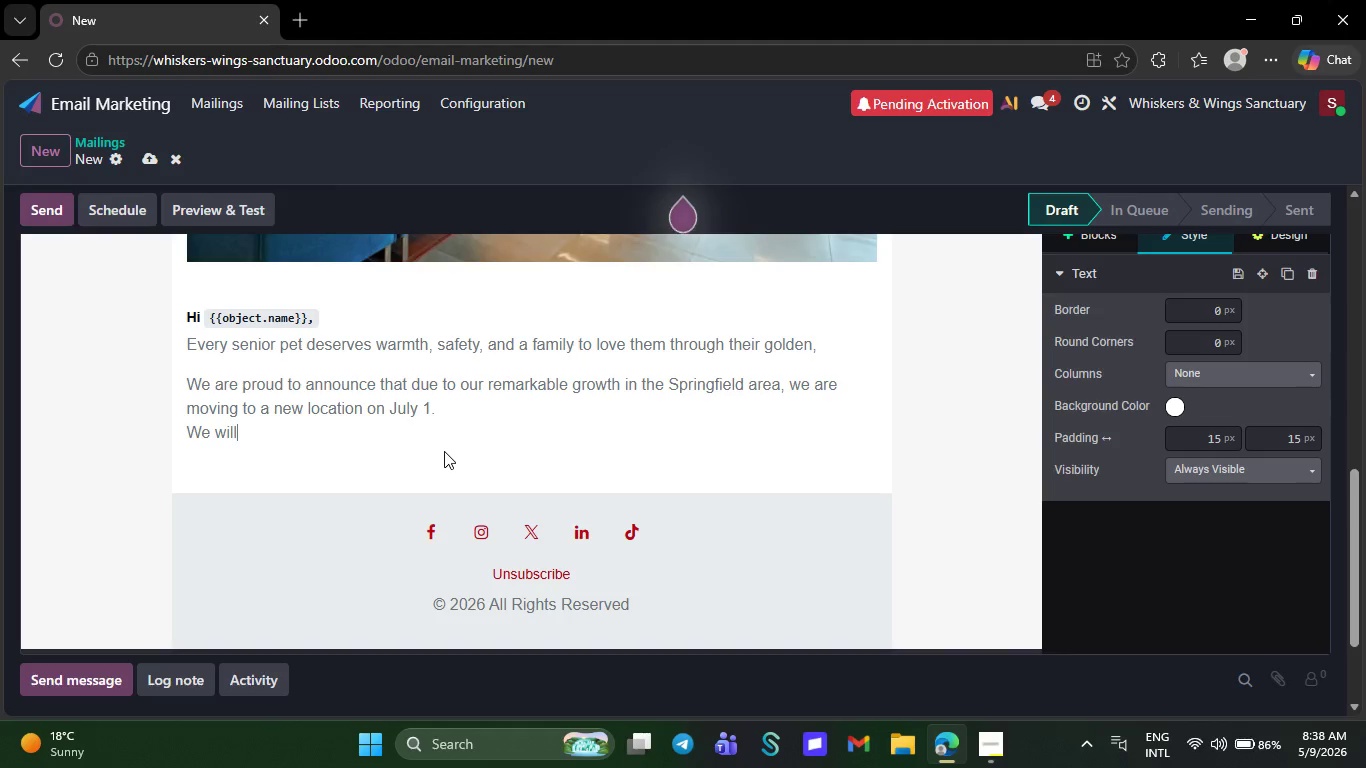 
key(Backspace)
 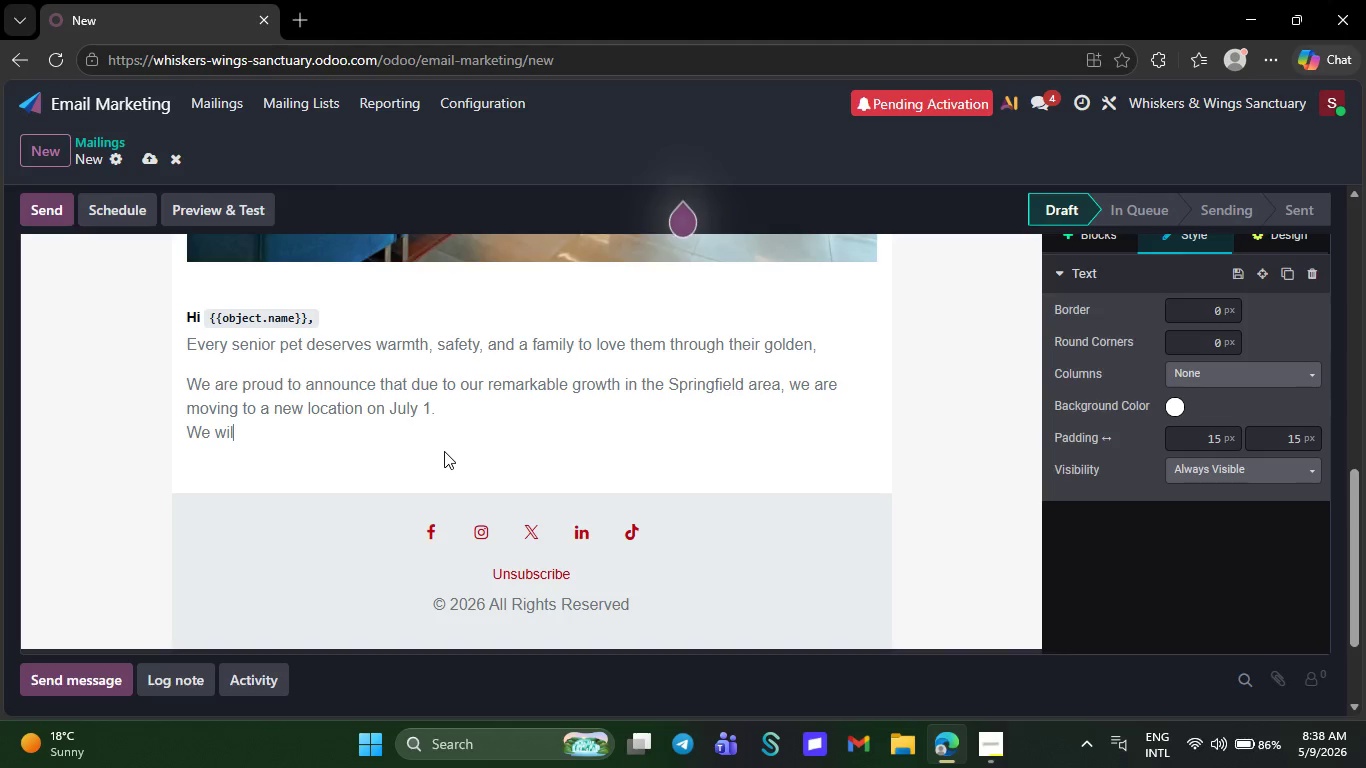 
key(Backspace)
 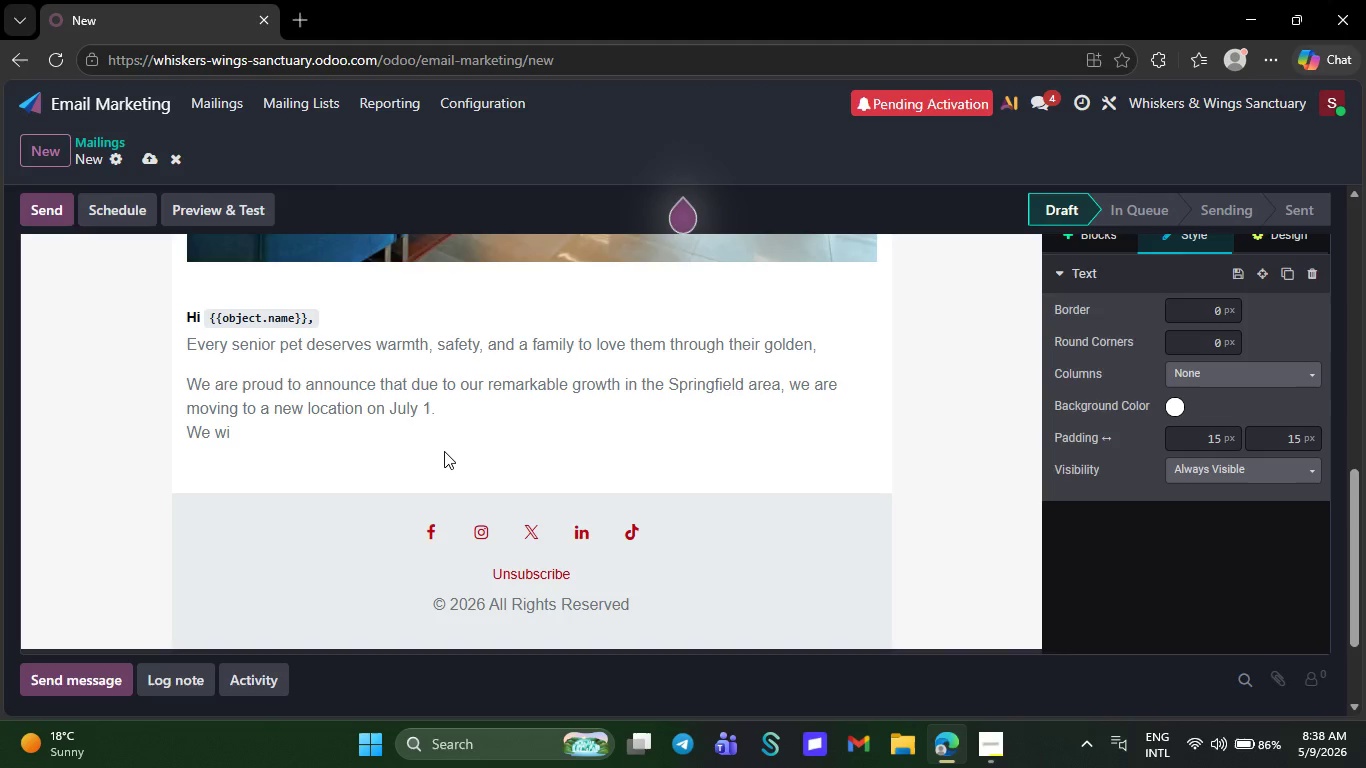 
key(Backspace)
 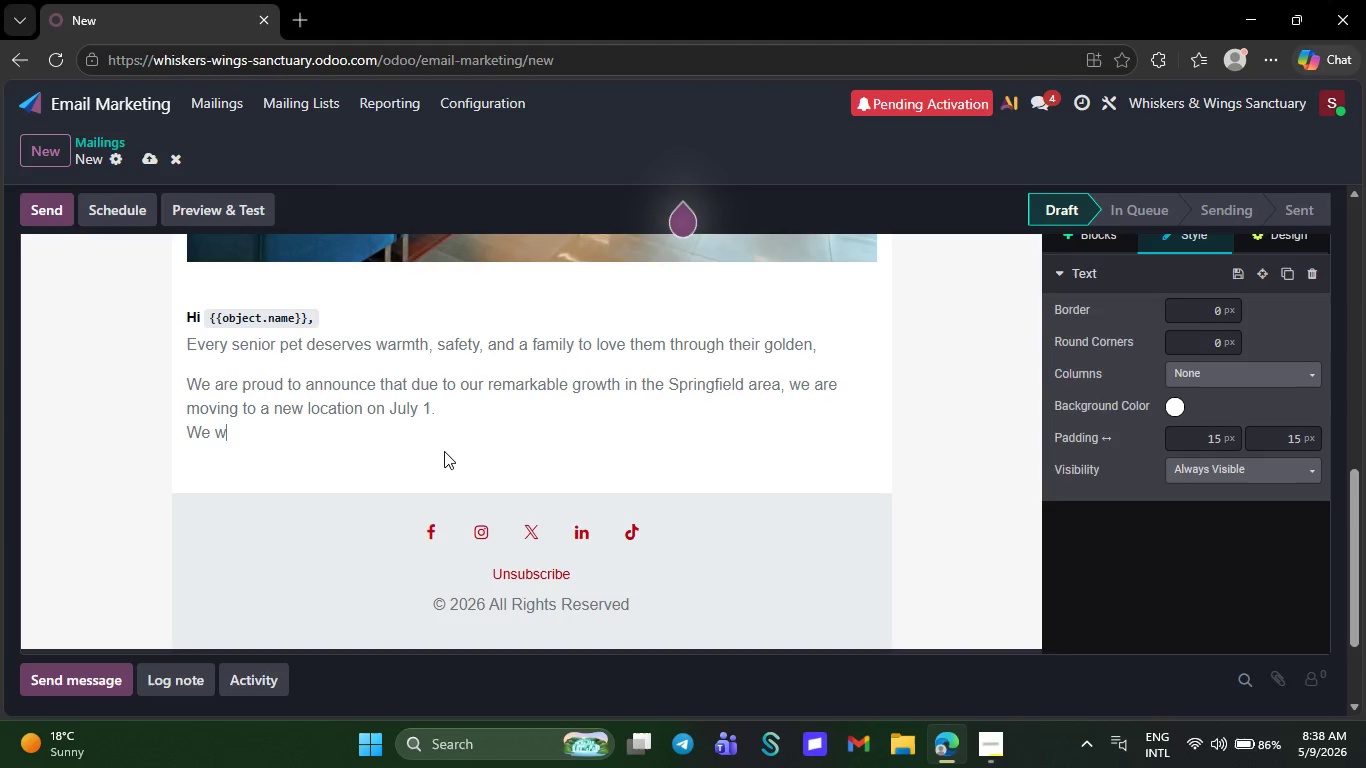 
key(Backspace)
 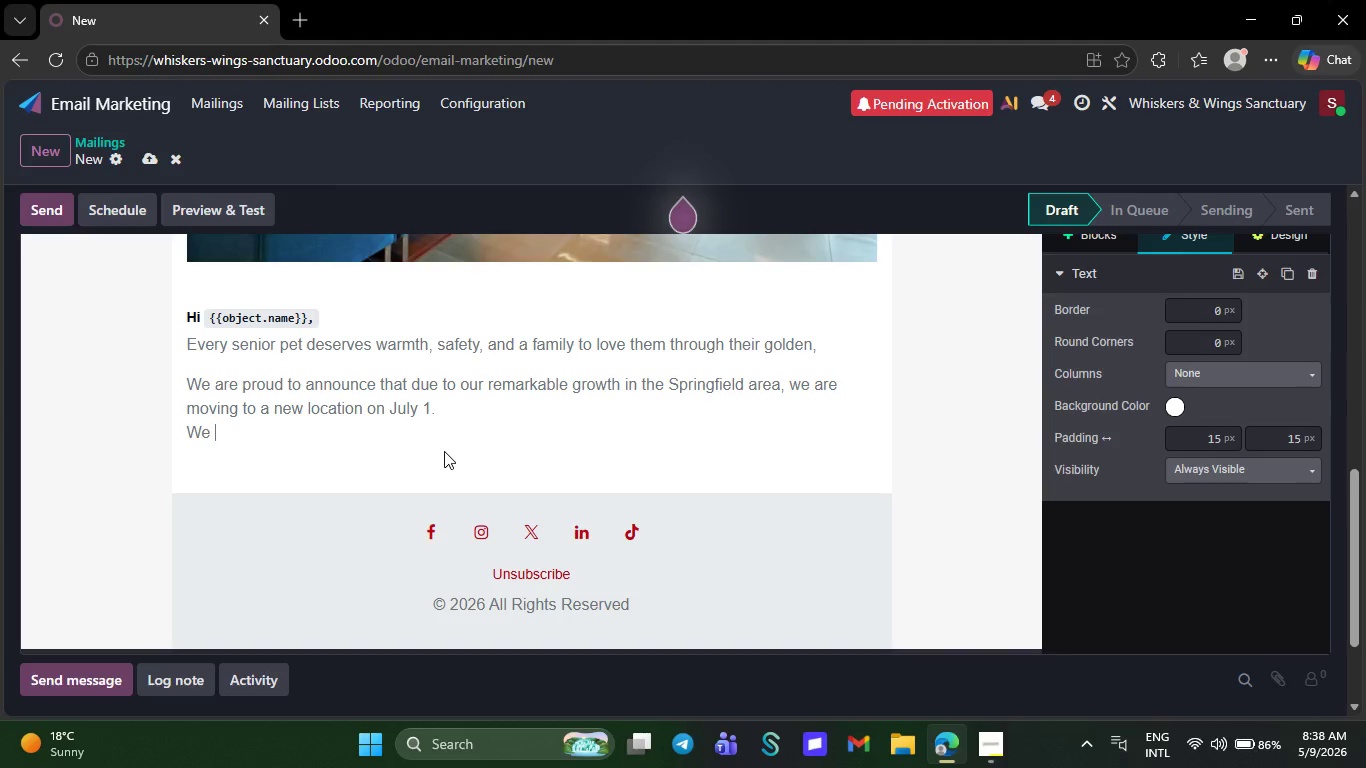 
key(Backspace)
 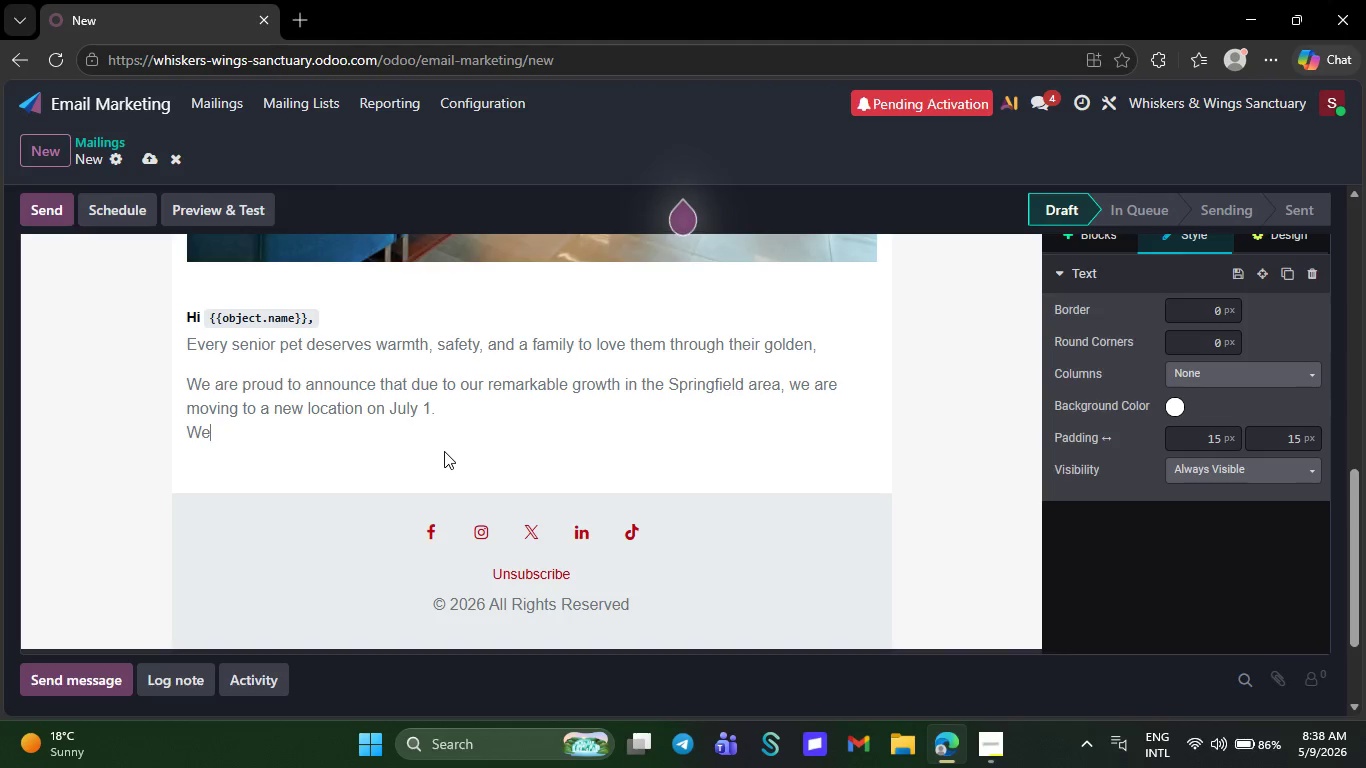 
key(Backspace)
 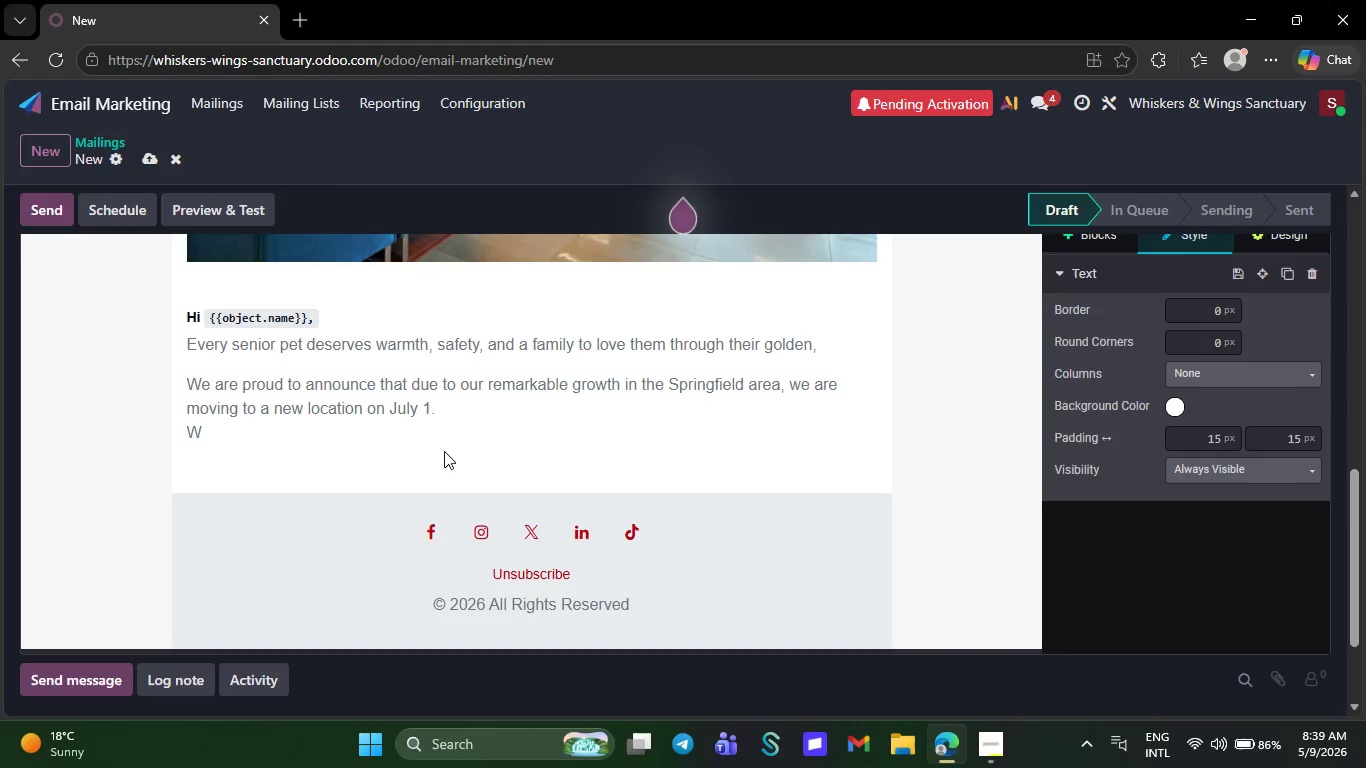 
wait(9.03)
 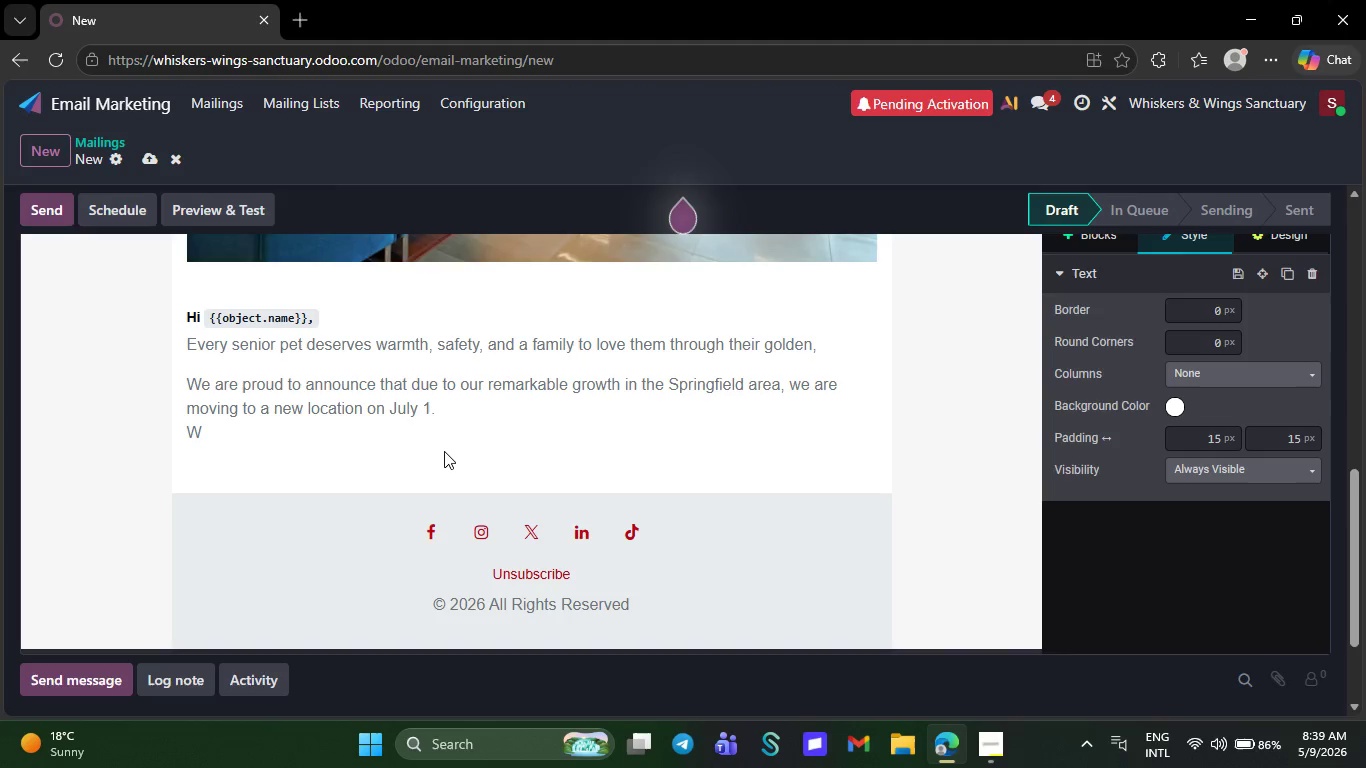 
key(Backspace)
 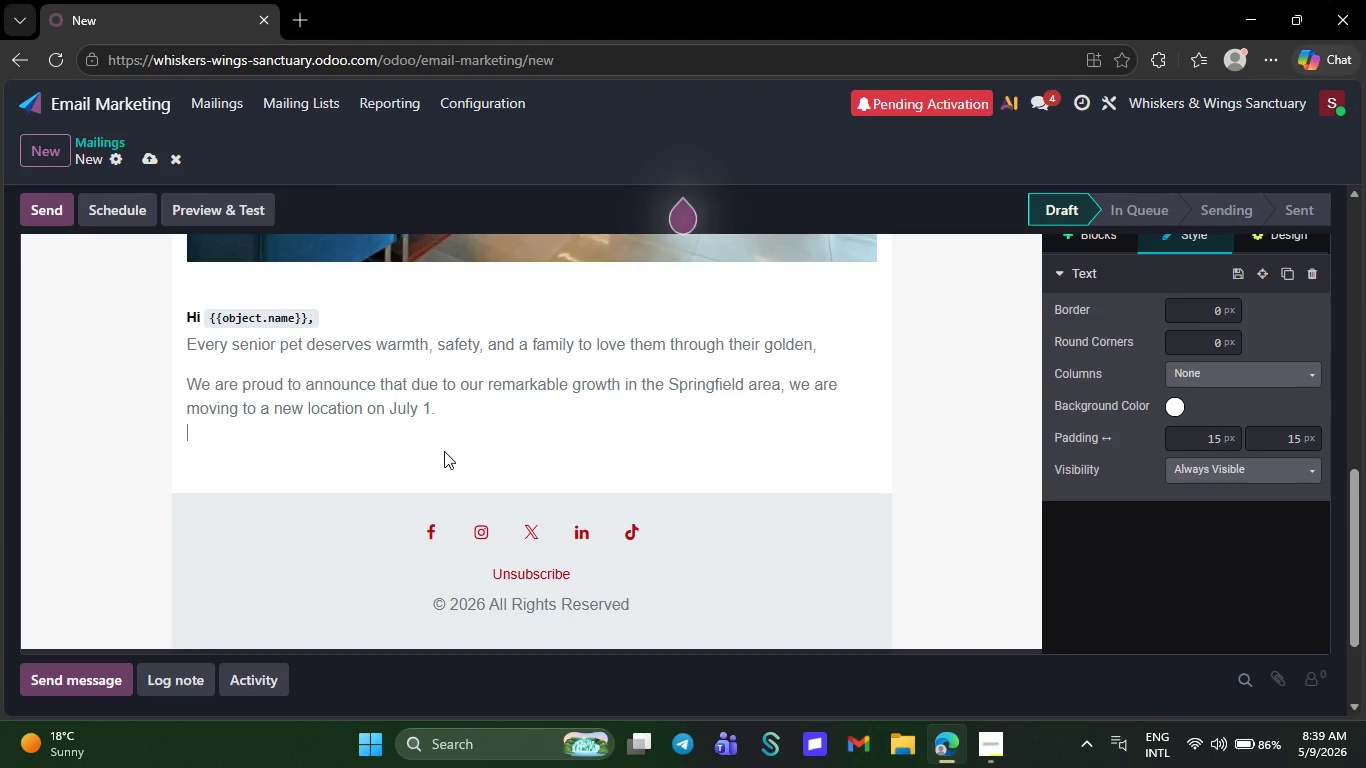 
key(Backspace)
 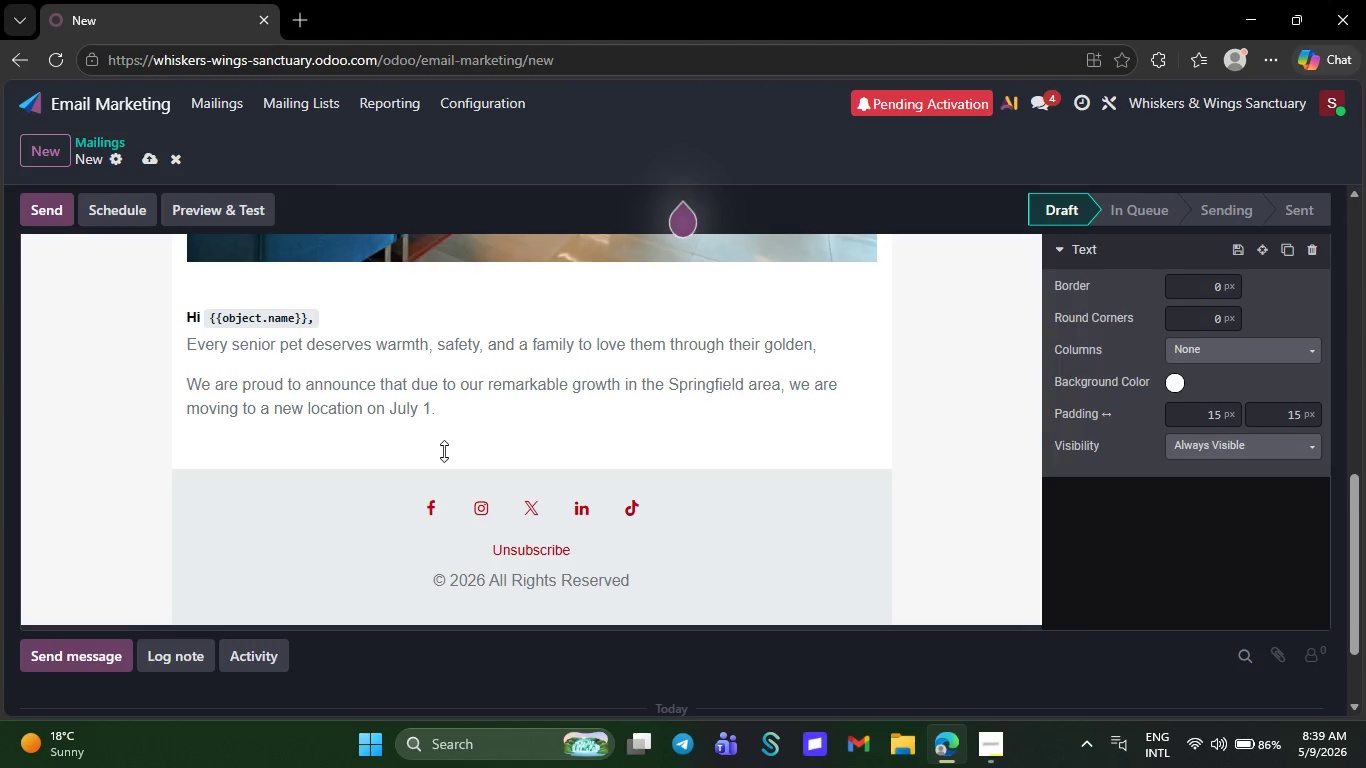 
key(Backspace)
 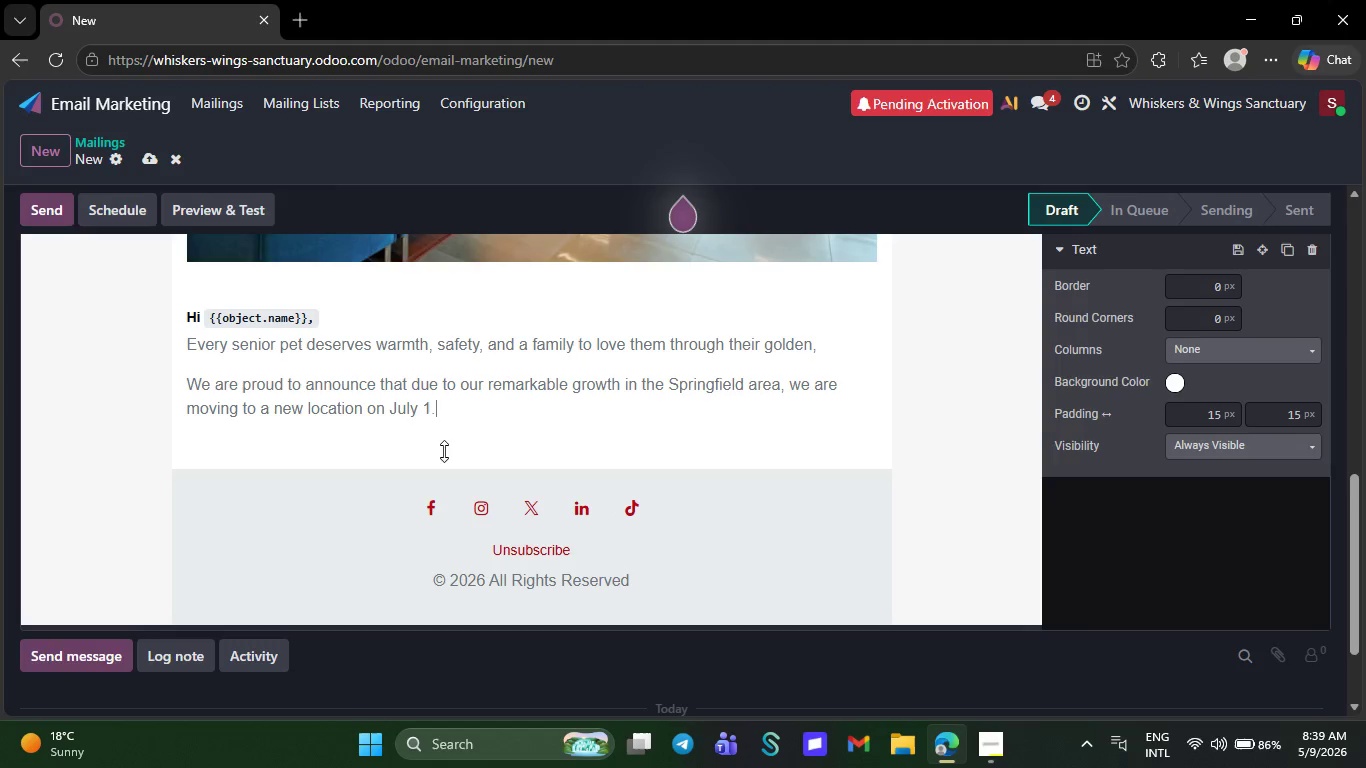 
key(Backspace)
 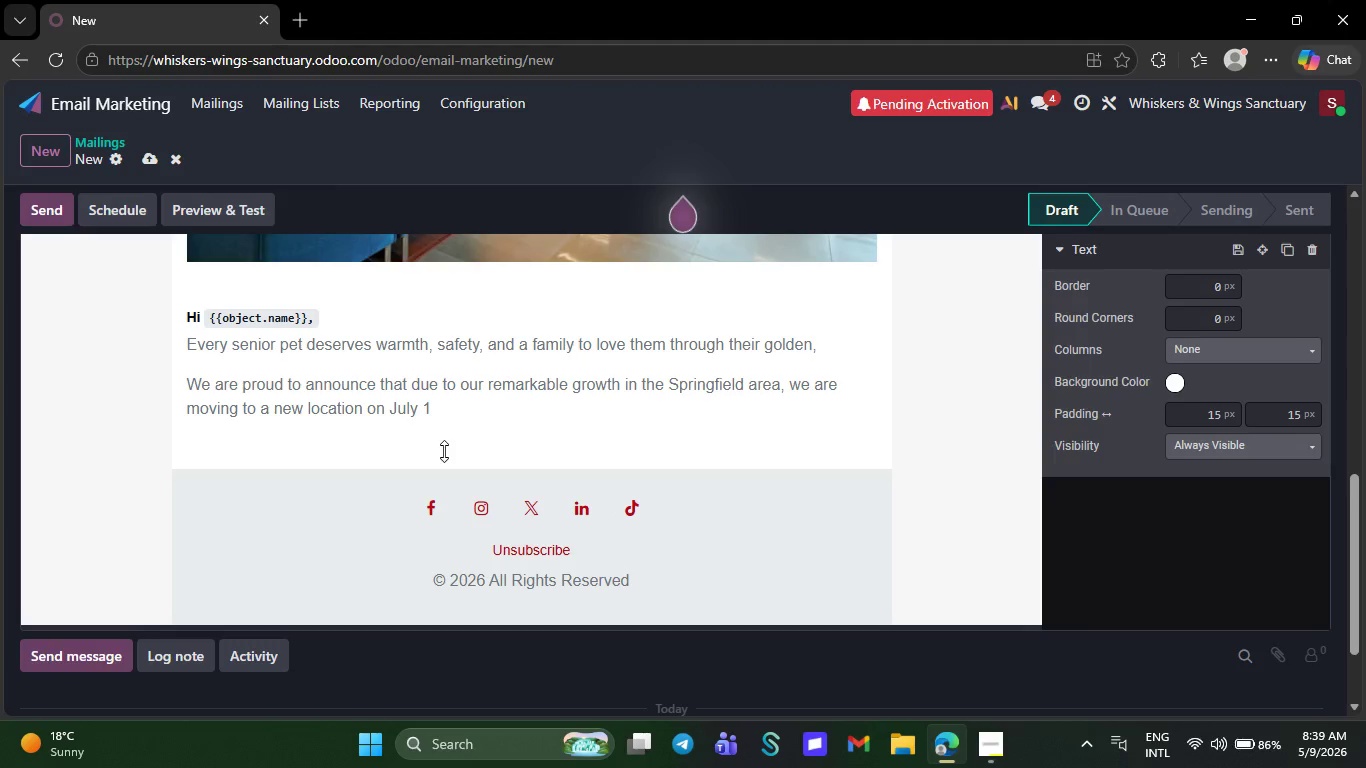 
key(Backspace)
 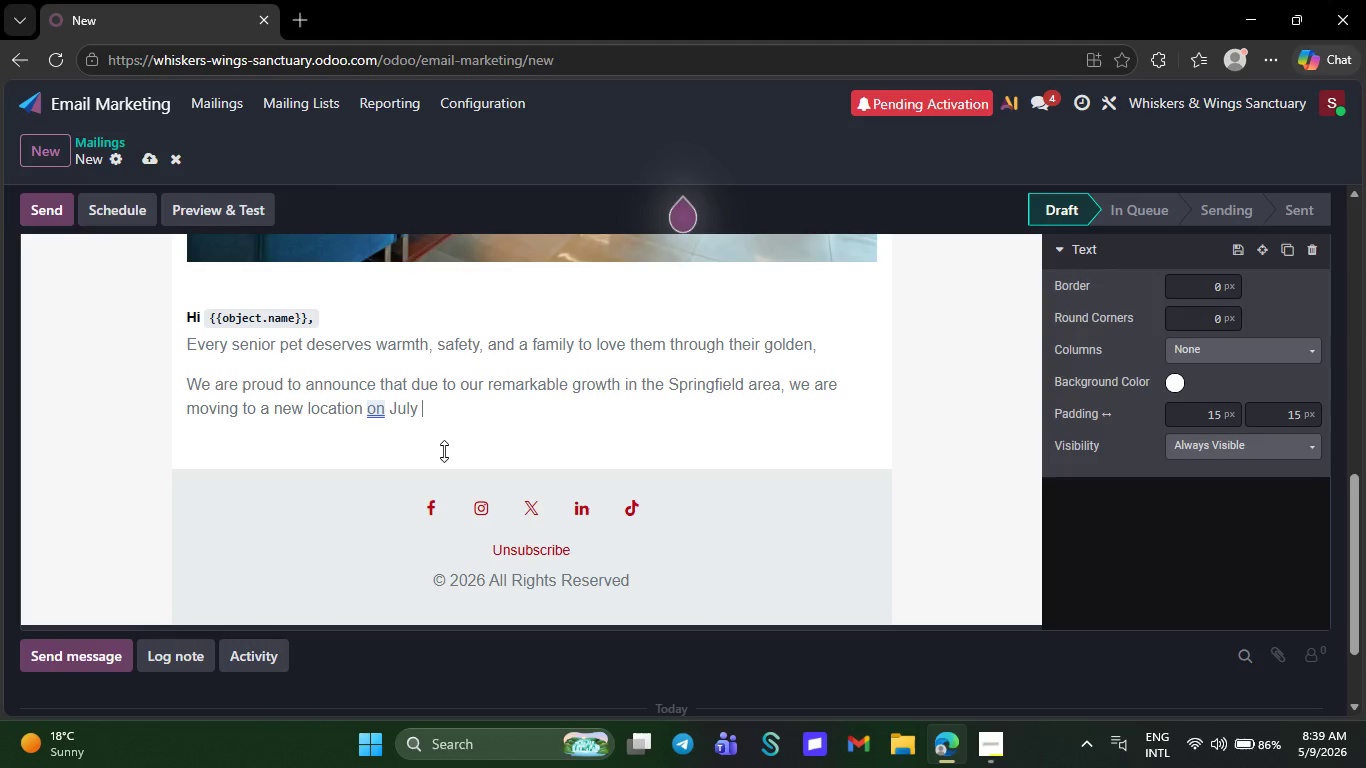 
key(Backspace)
 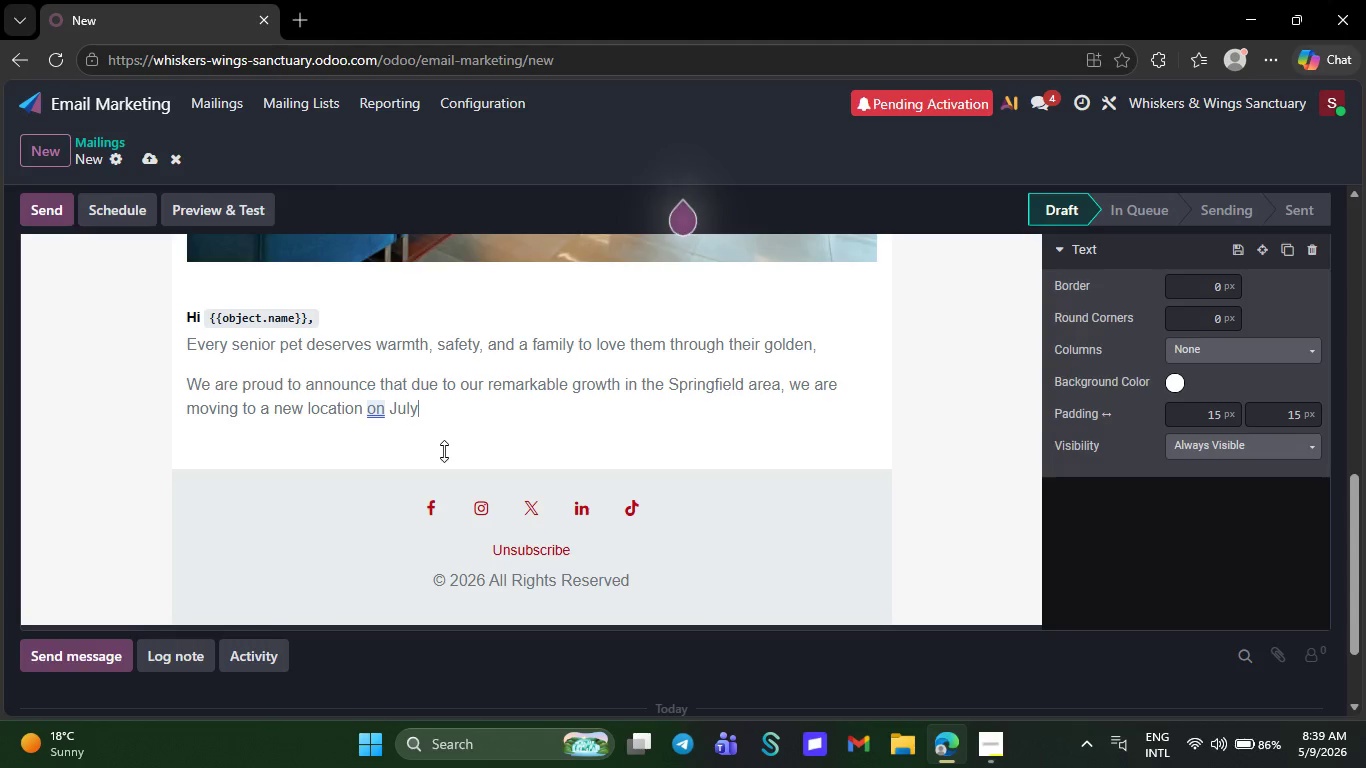 
key(Backspace)
 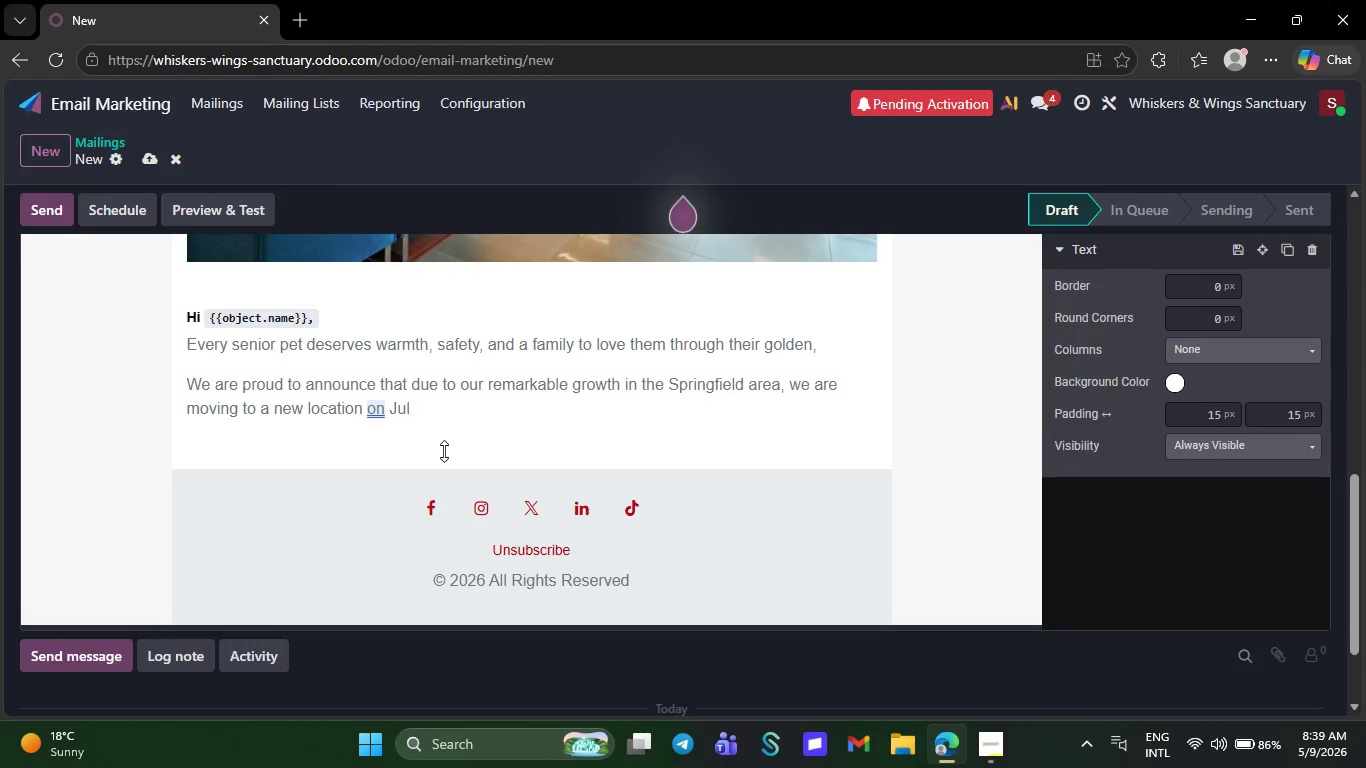 
key(Backspace)
 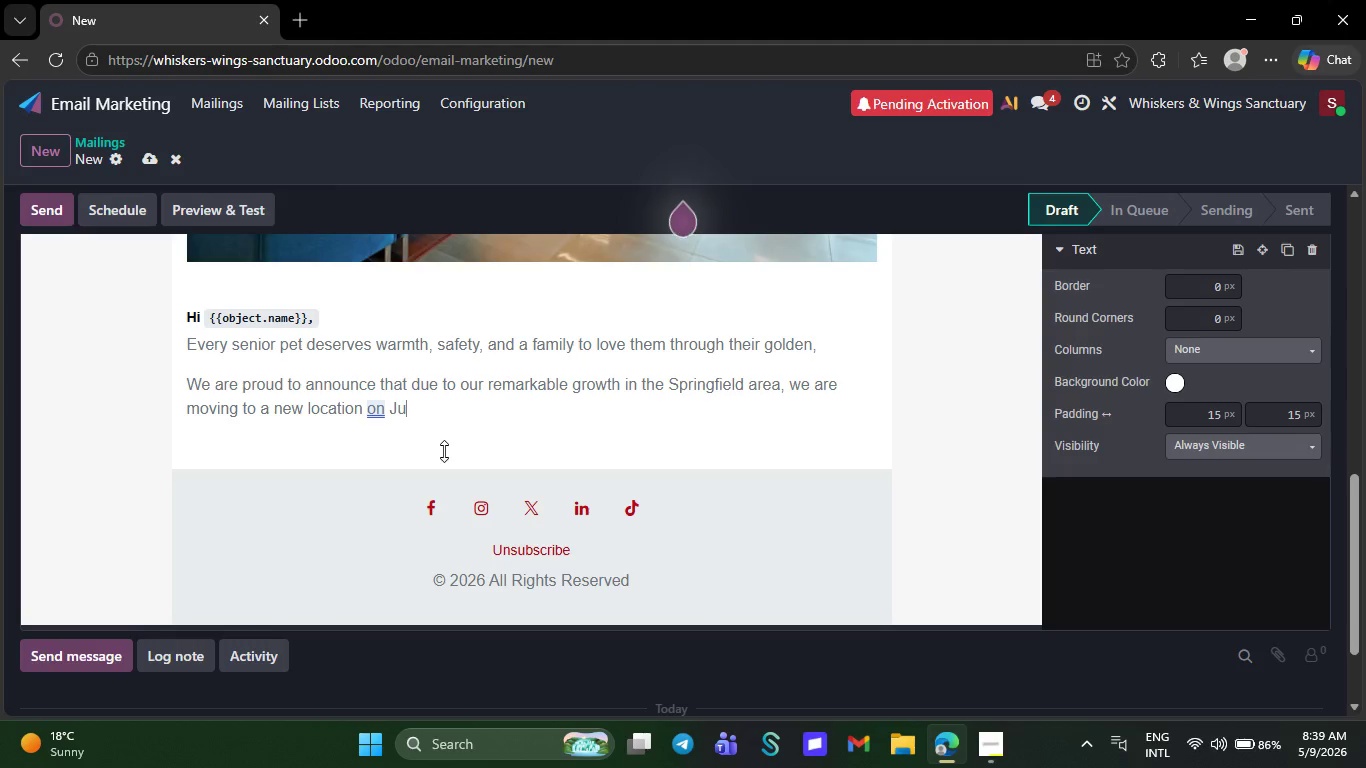 
key(Backspace)
 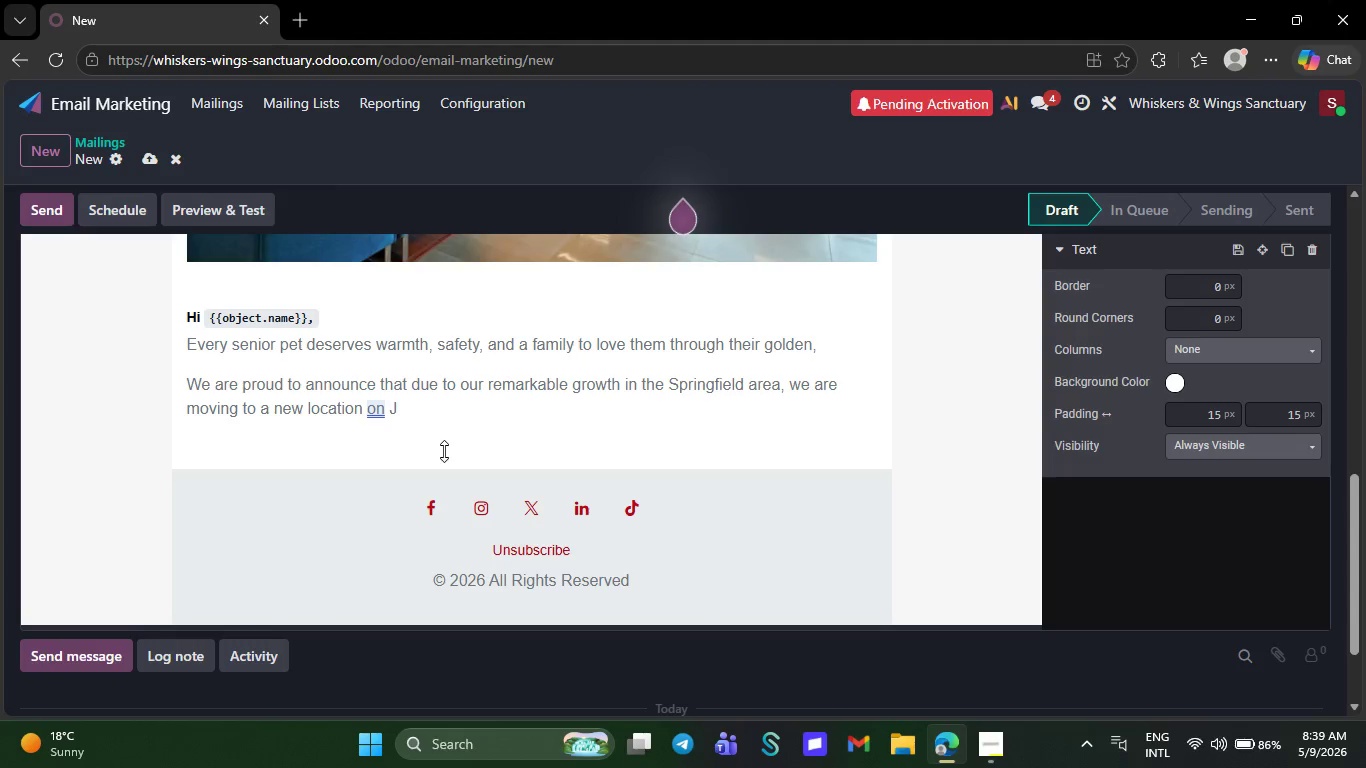 
key(Backspace)
 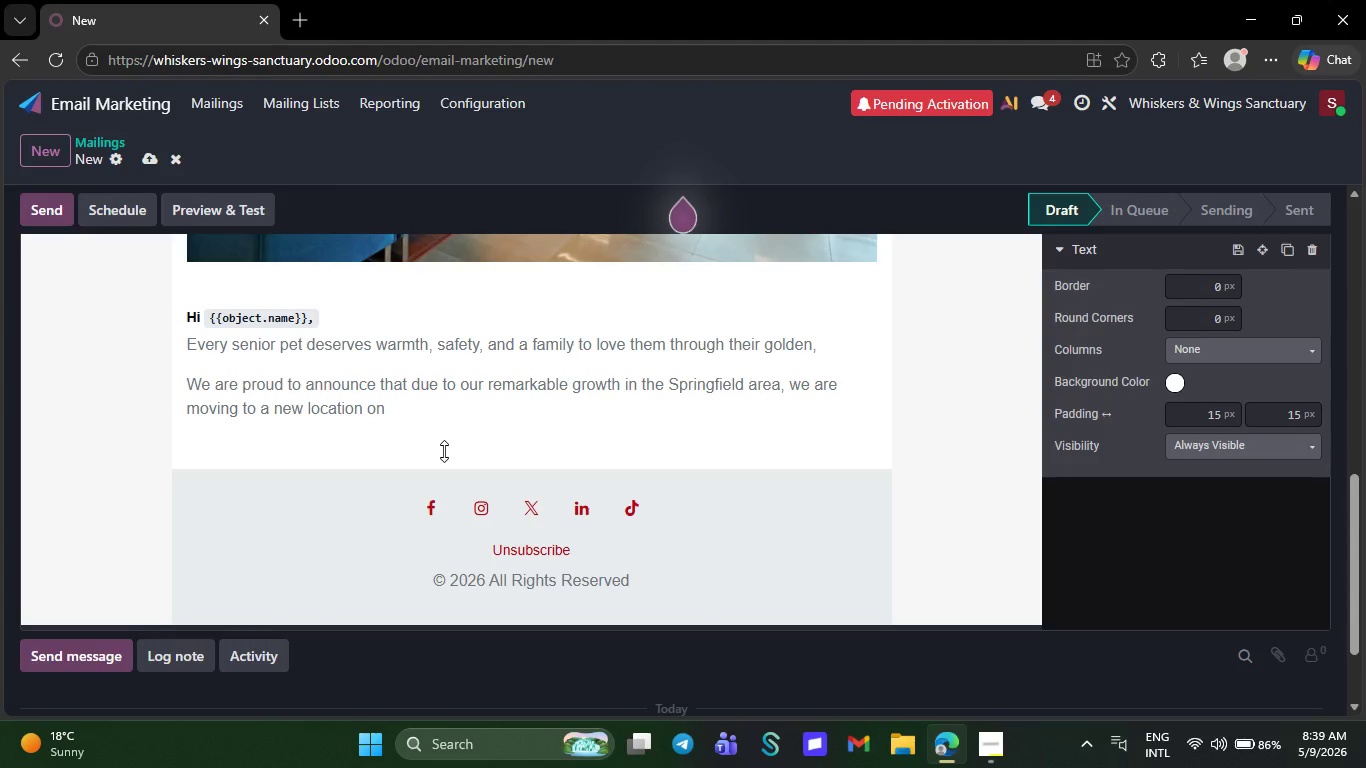 
key(Backspace)
 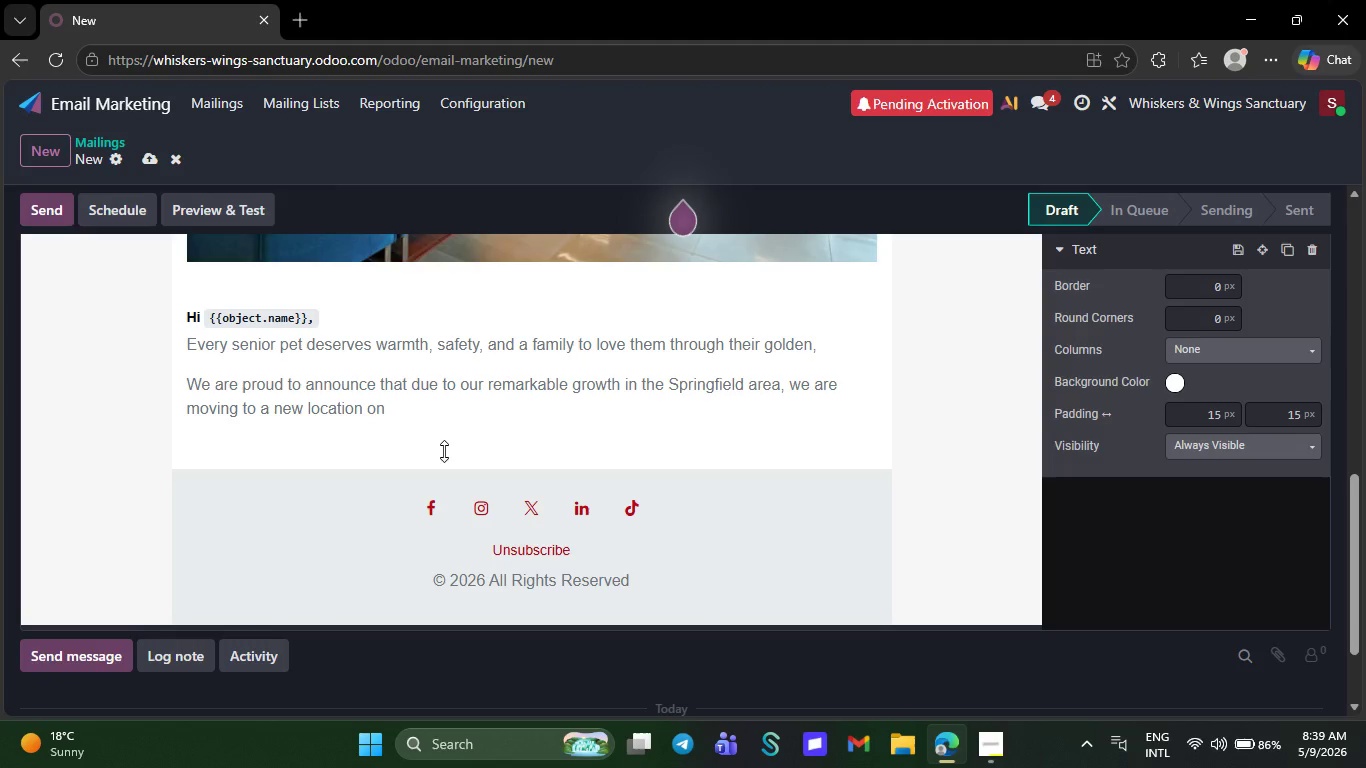 
key(Backspace)
 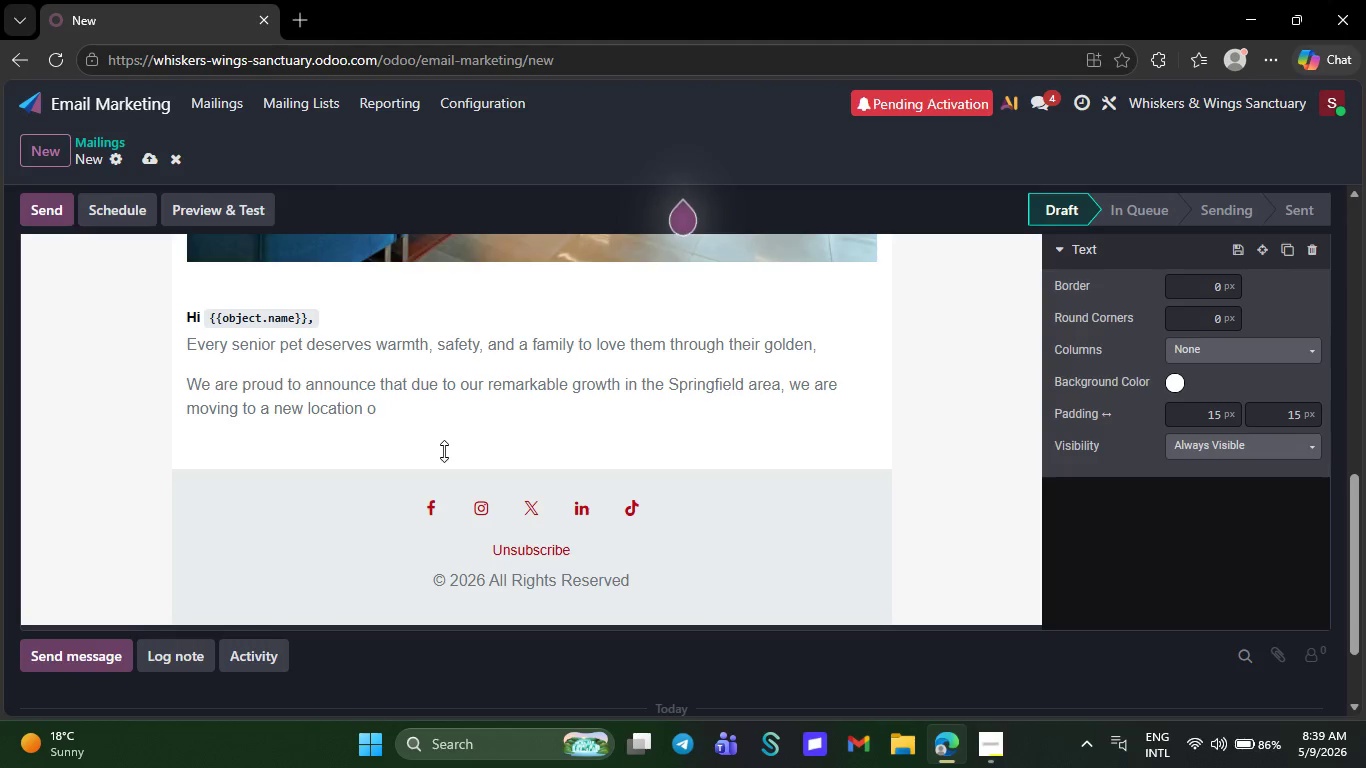 
key(Backspace)
 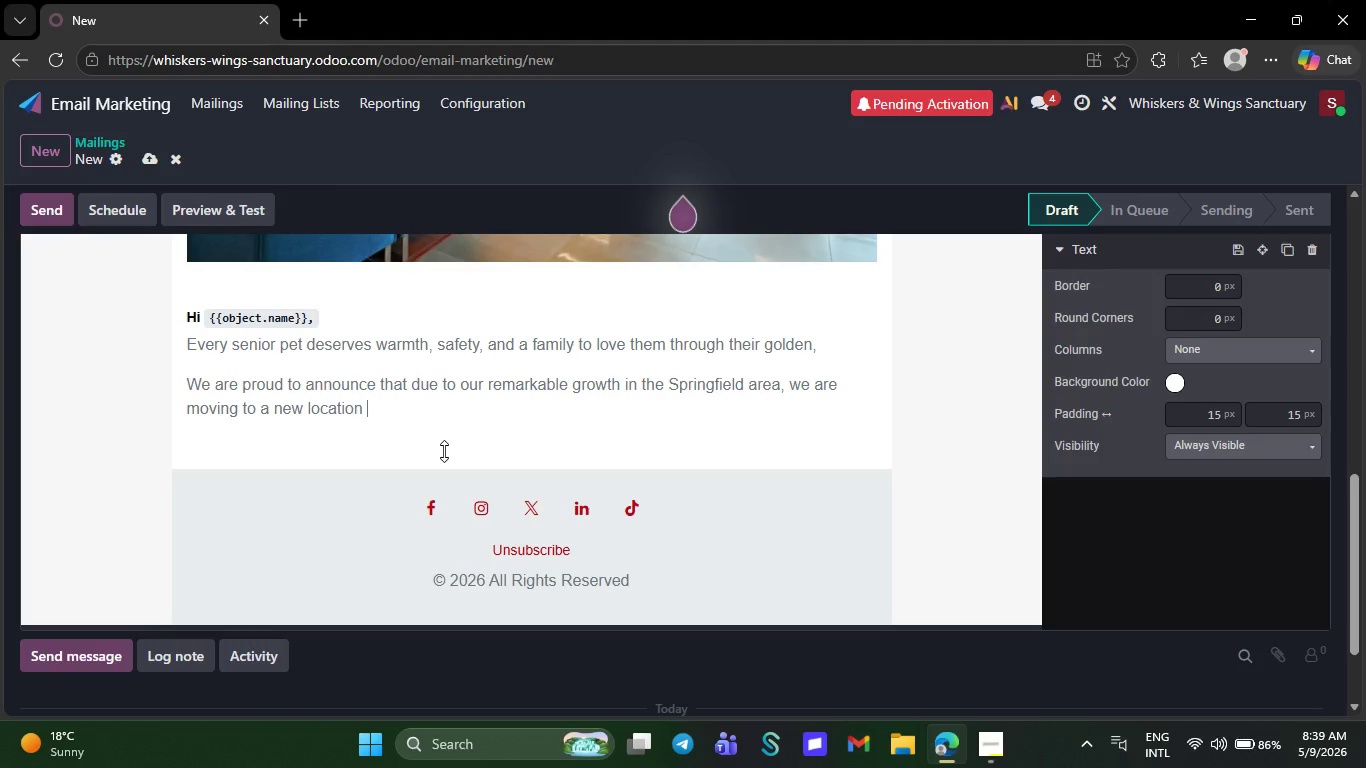 
key(Backspace)
 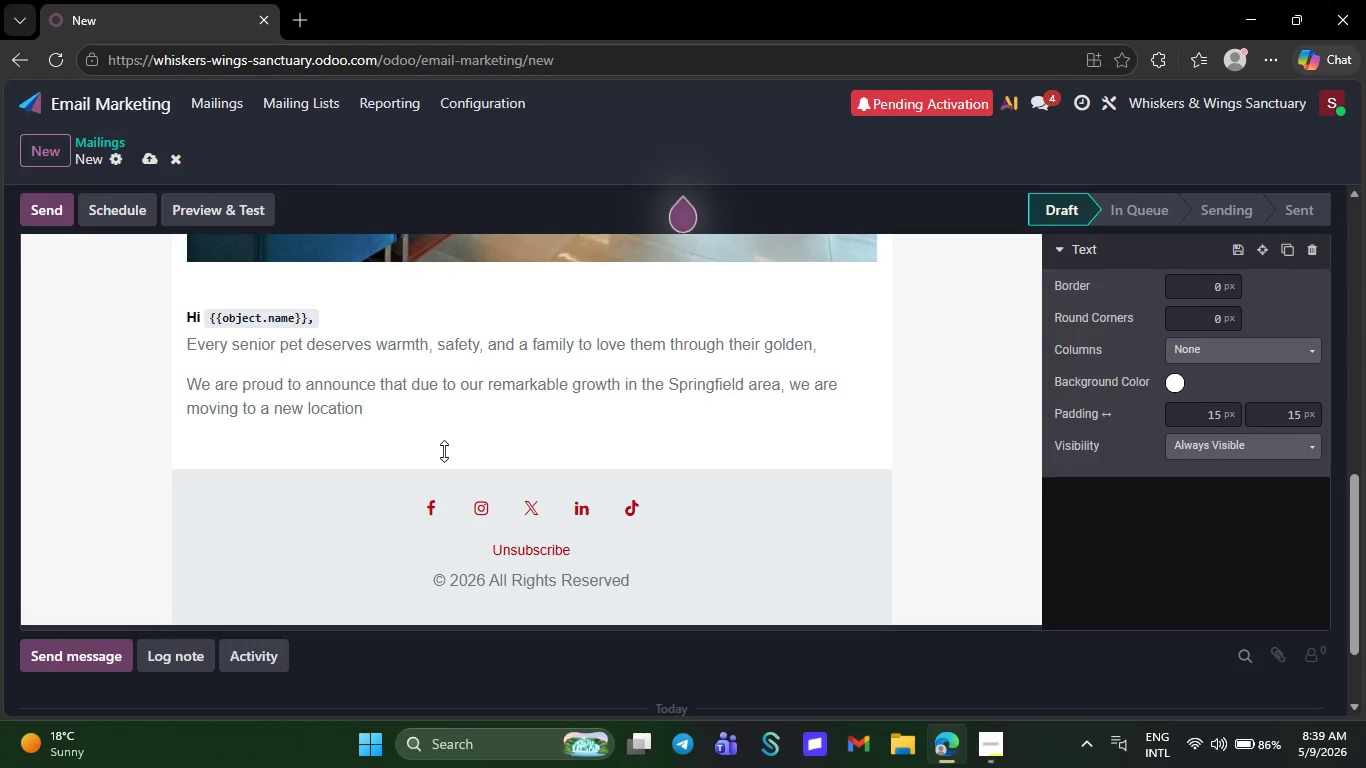 
key(Backspace)
 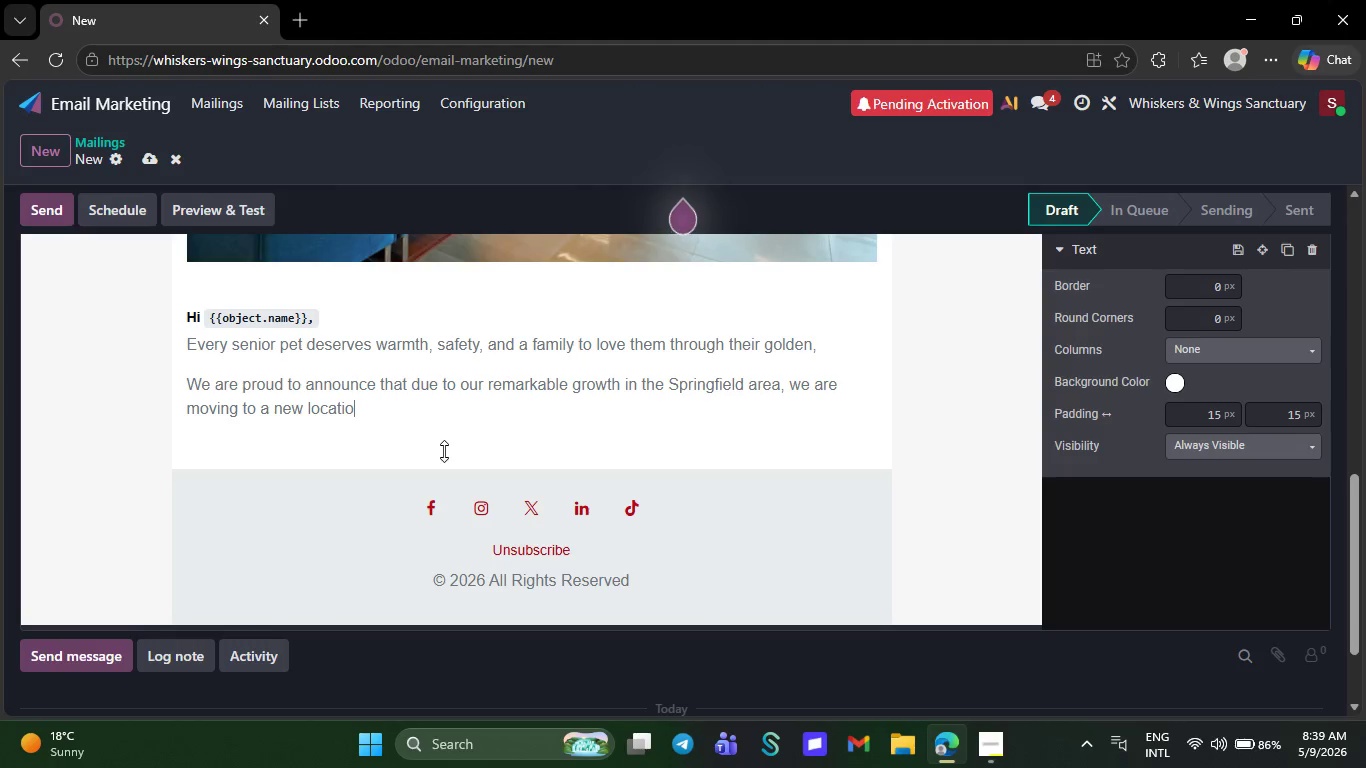 
key(Backspace)
 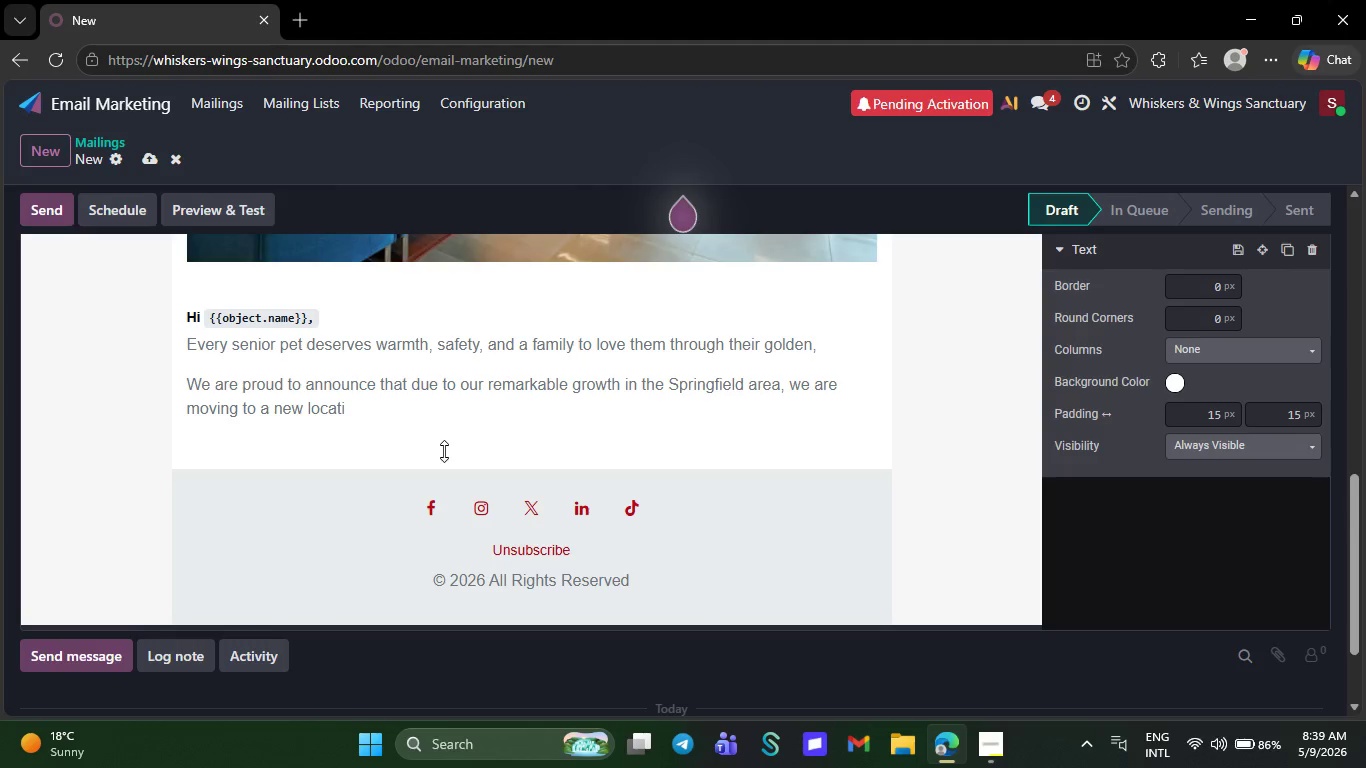 
key(Backspace)
 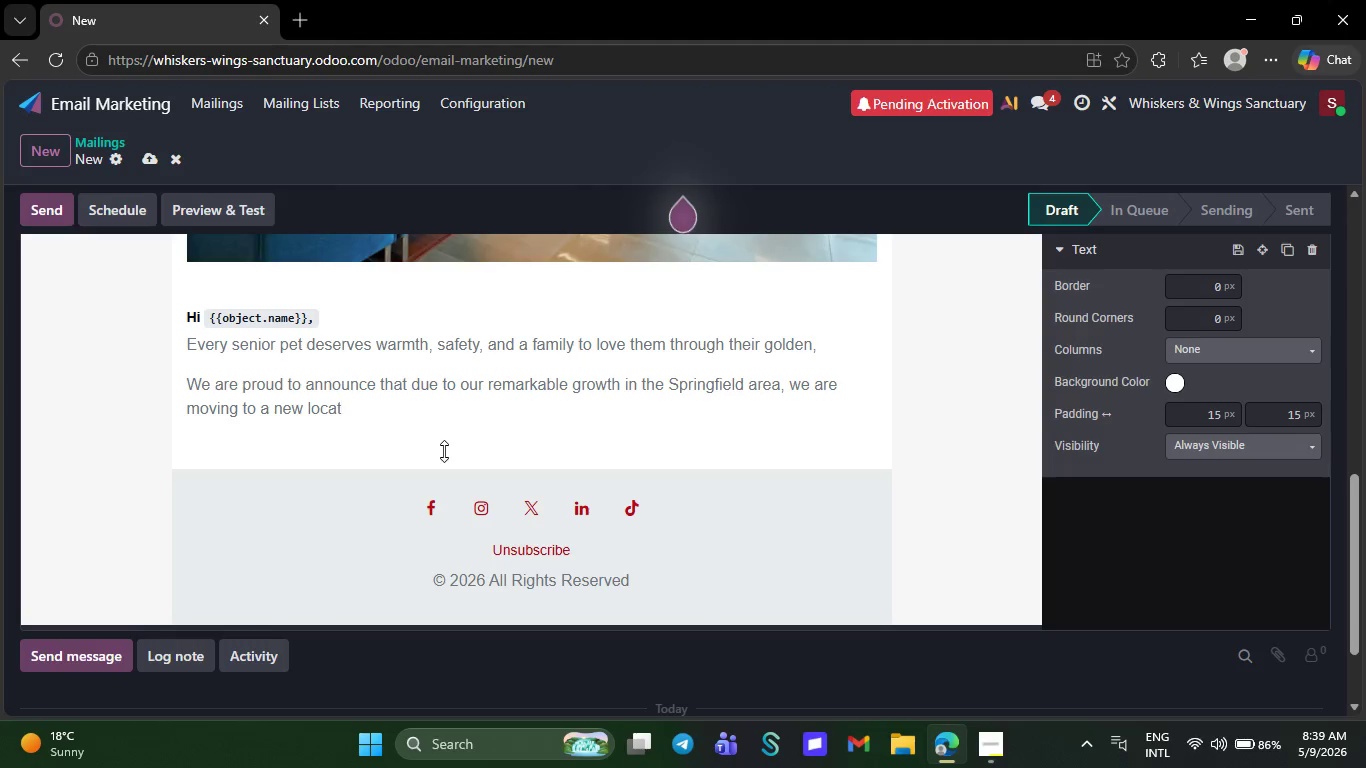 
key(Backspace)
 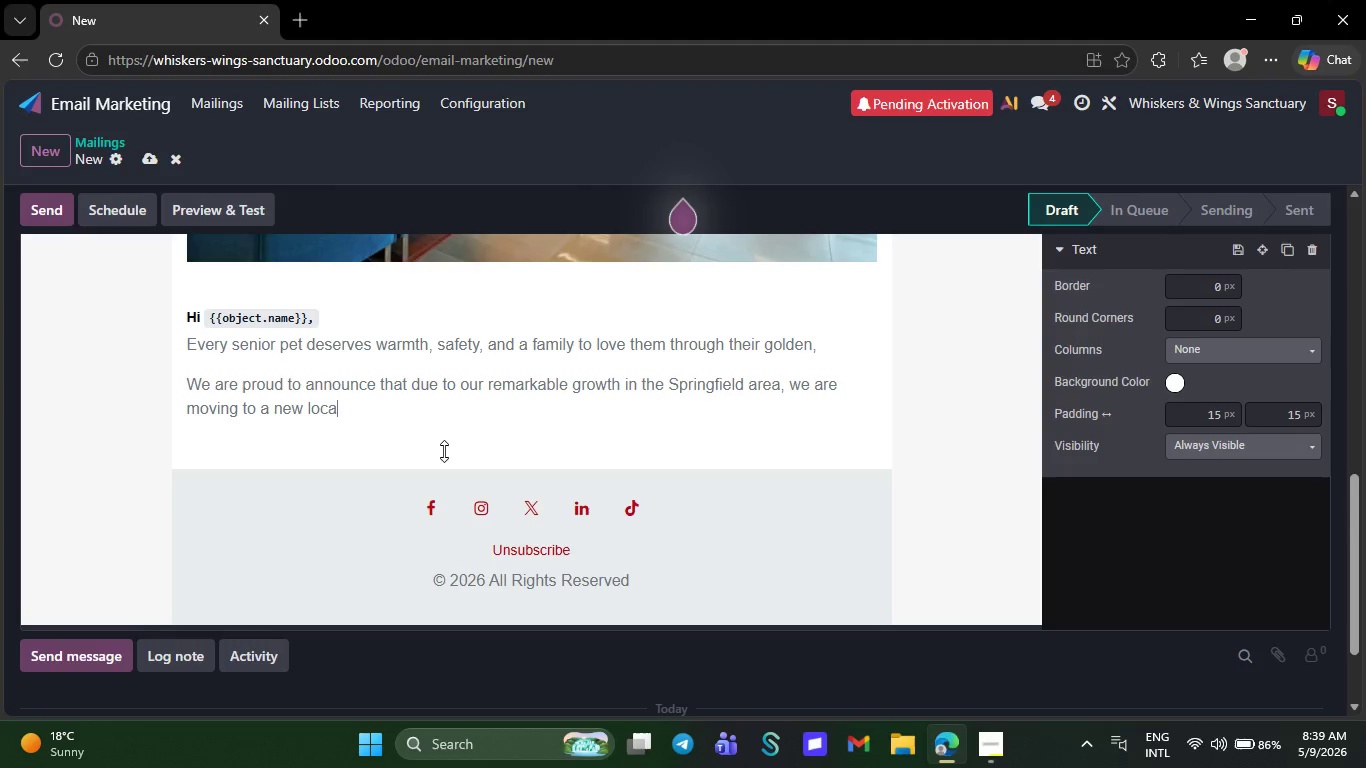 
key(Backspace)
 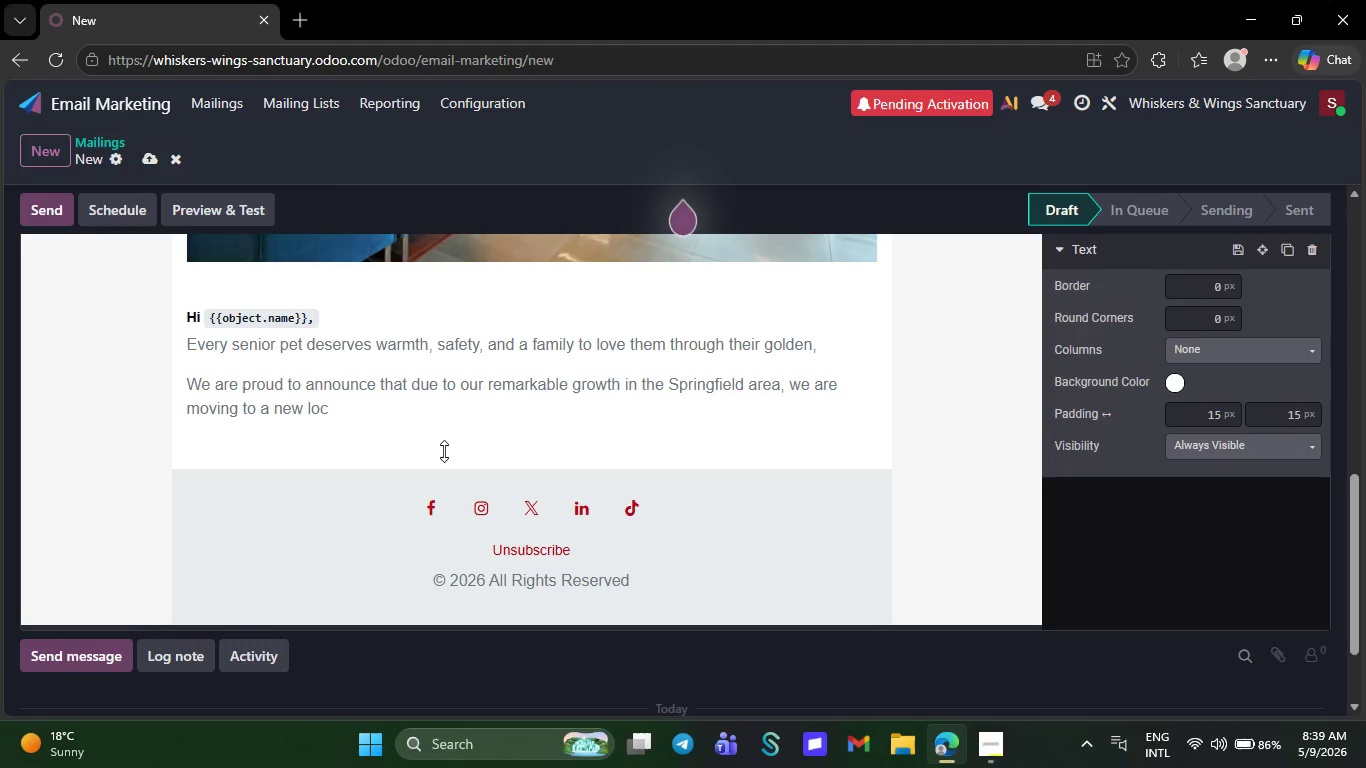 
key(Backspace)
 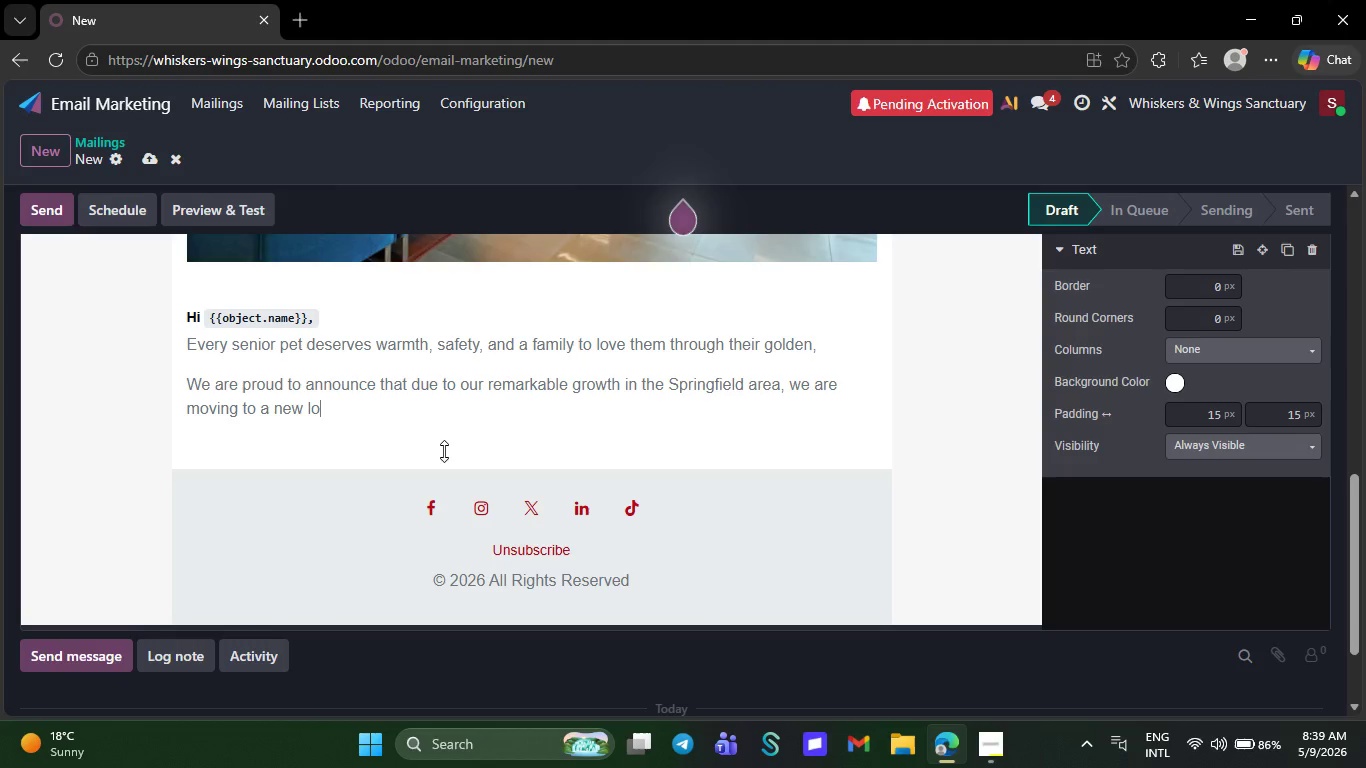 
key(Backspace)
 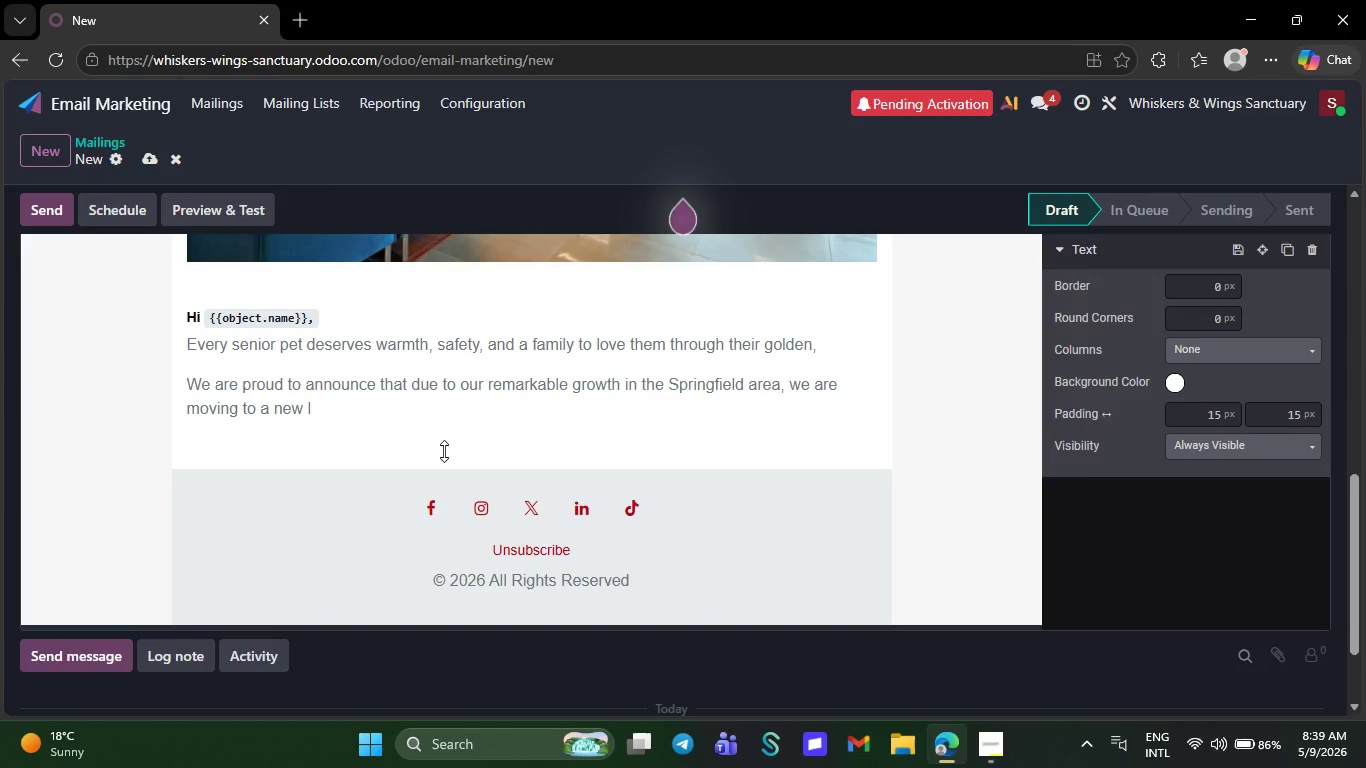 
key(Backspace)
 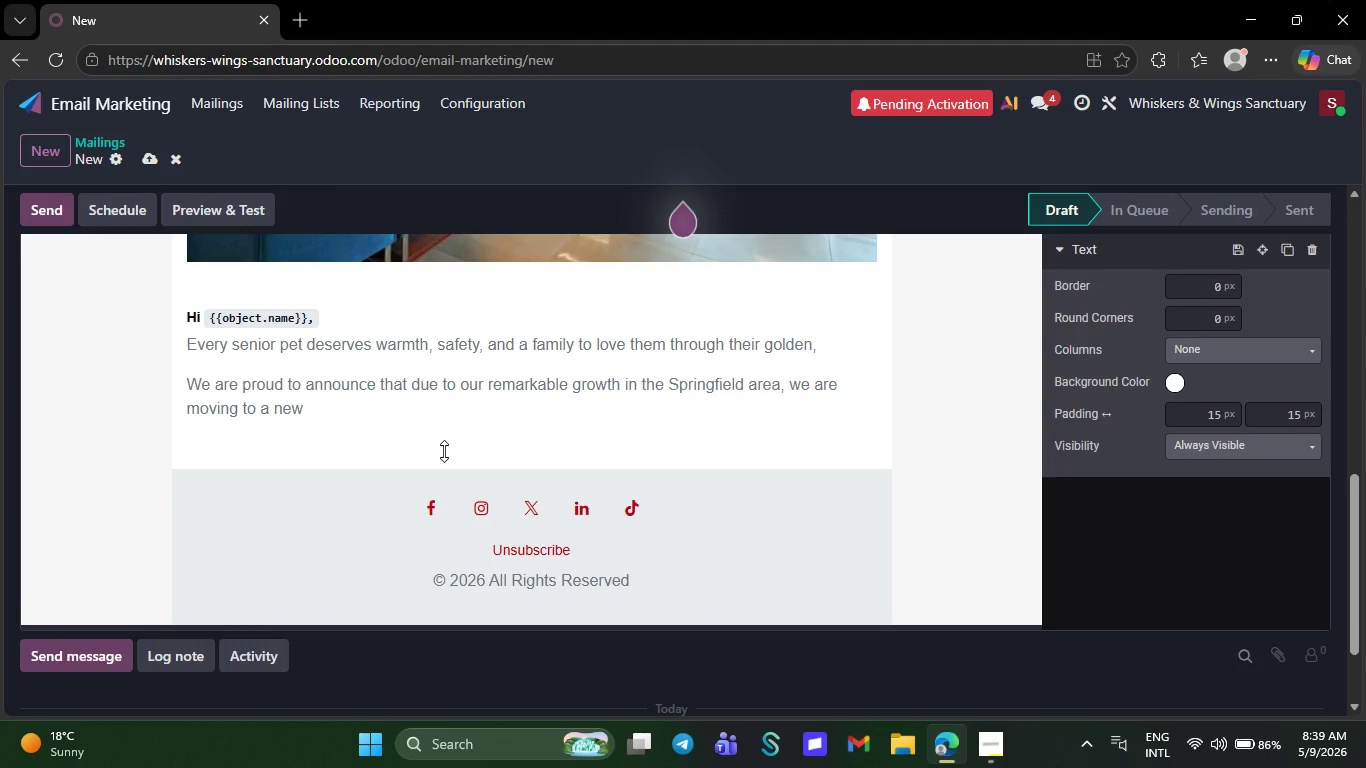 
key(Backspace)
 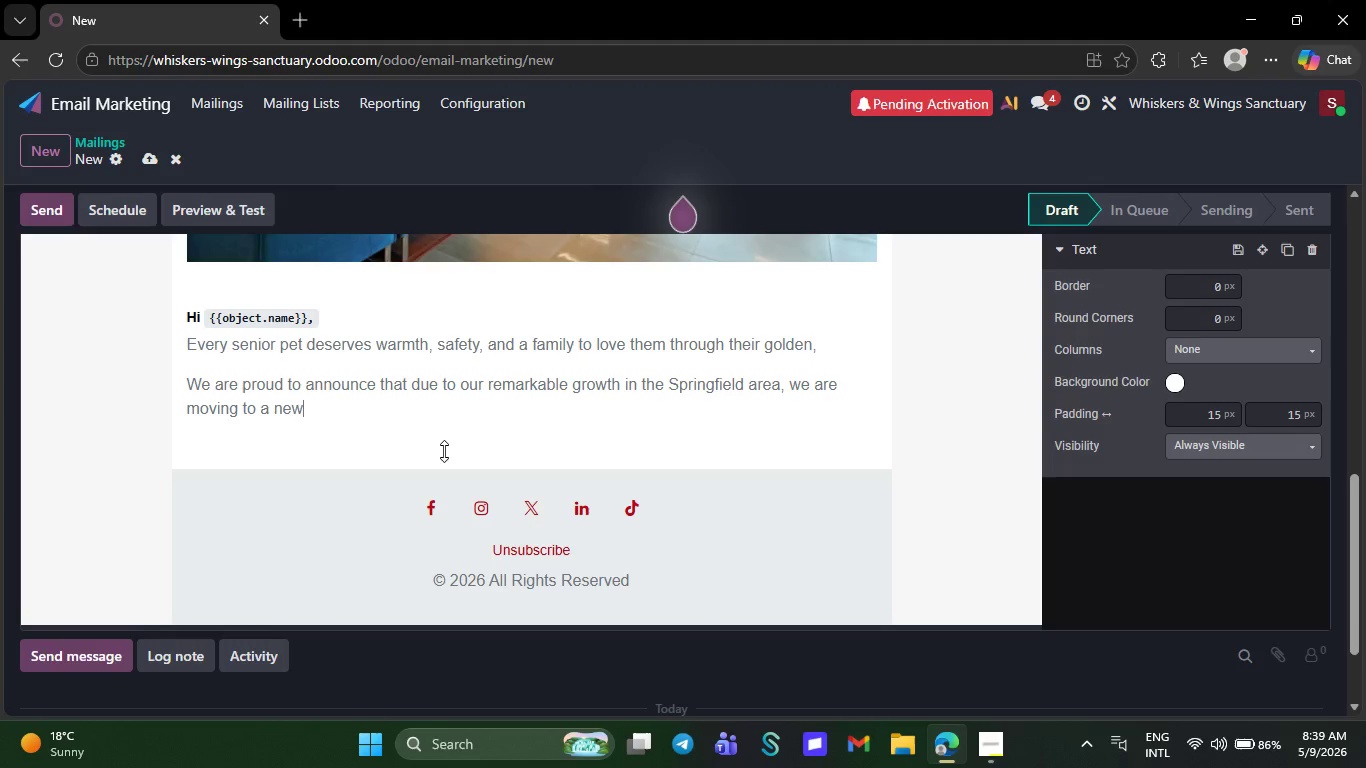 
wait(16.97)
 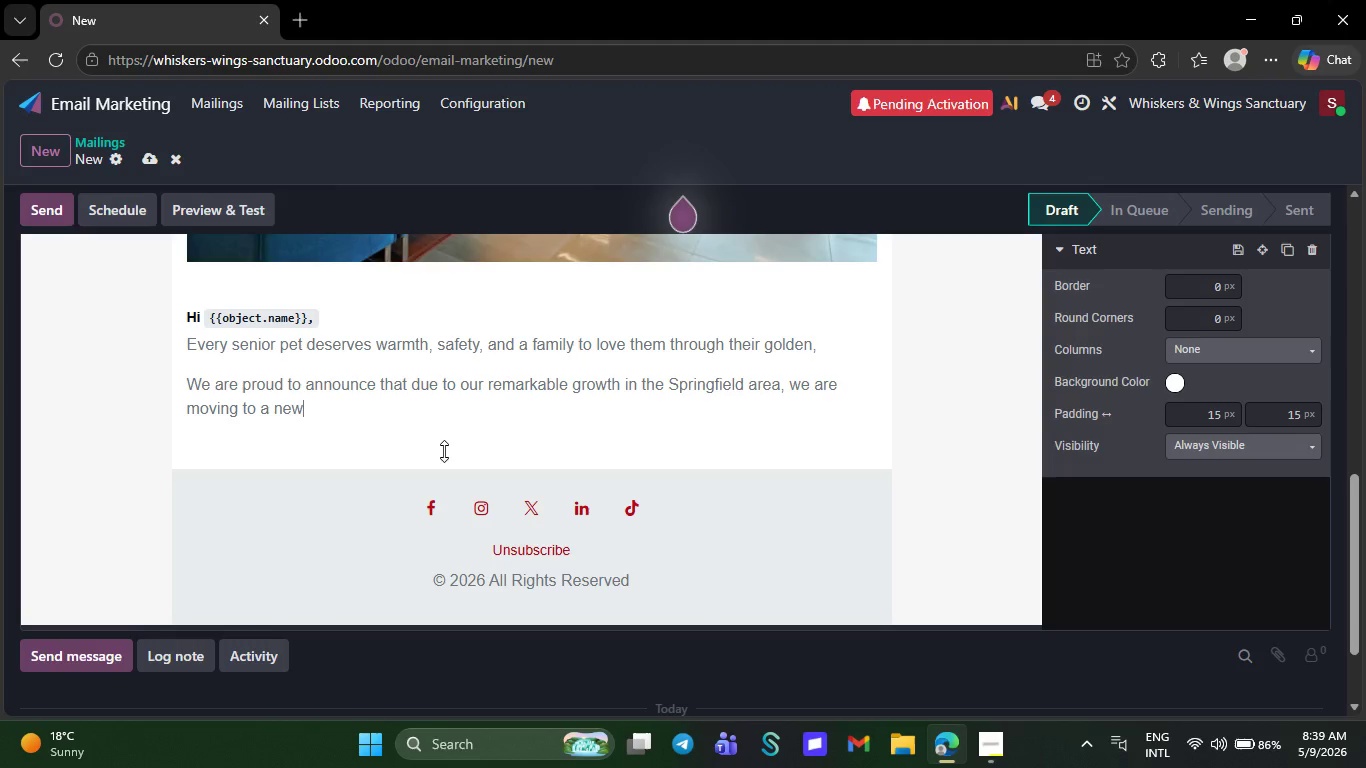 
key(Backspace)
 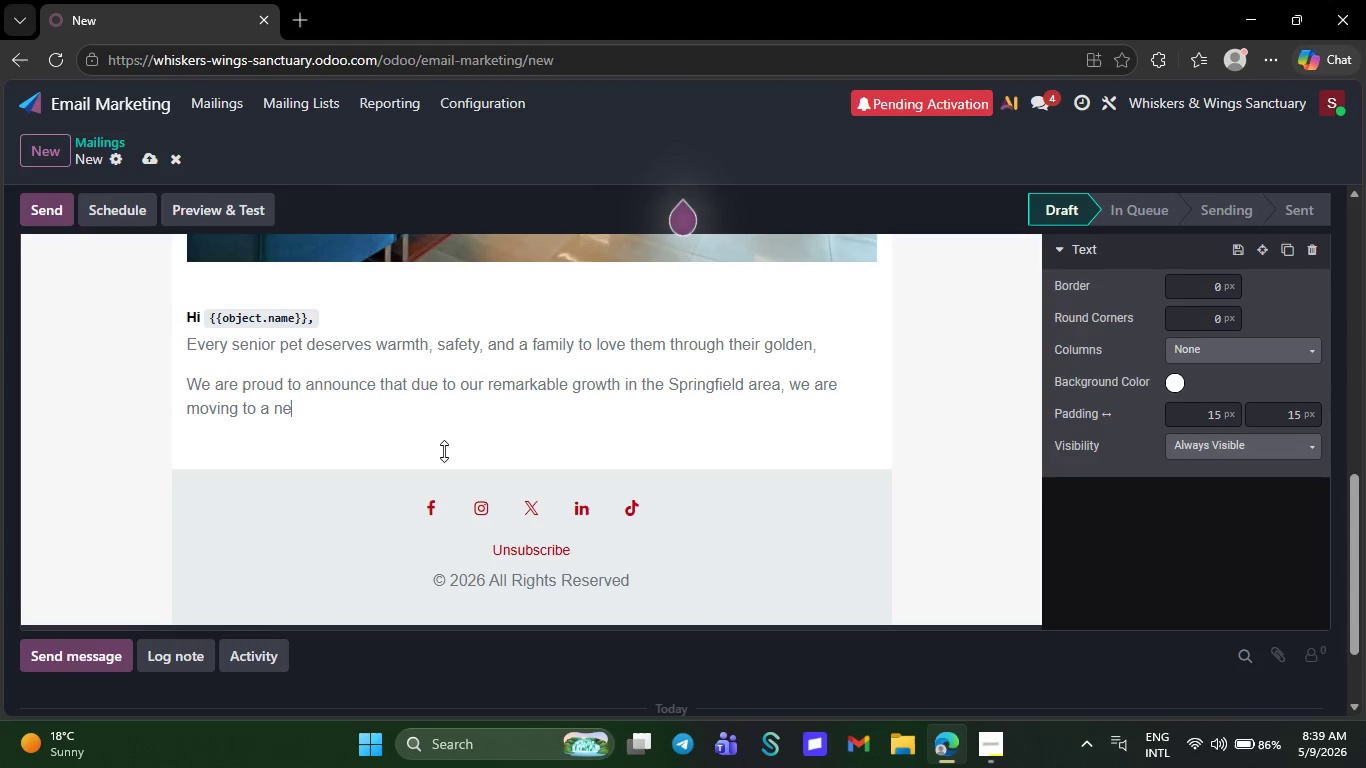 
key(Backspace)
 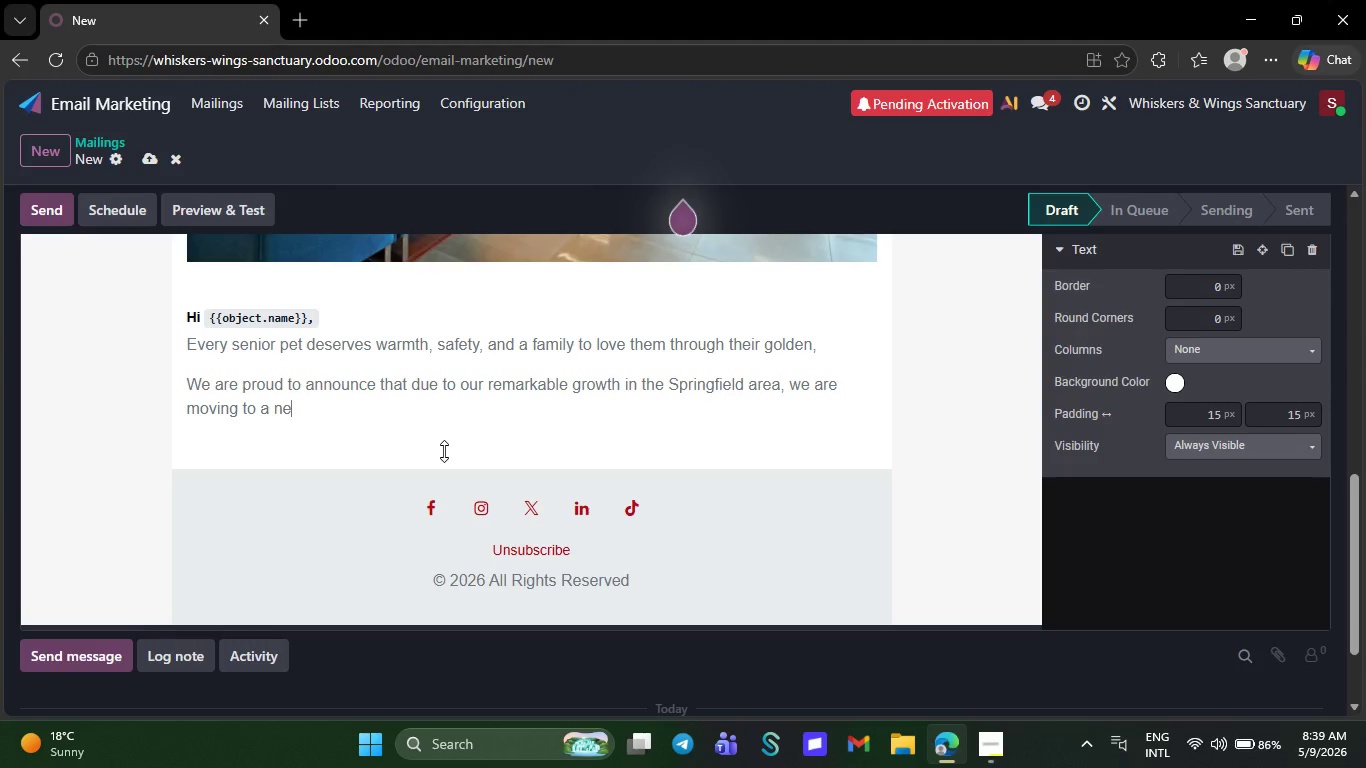 
key(Backspace)
 